 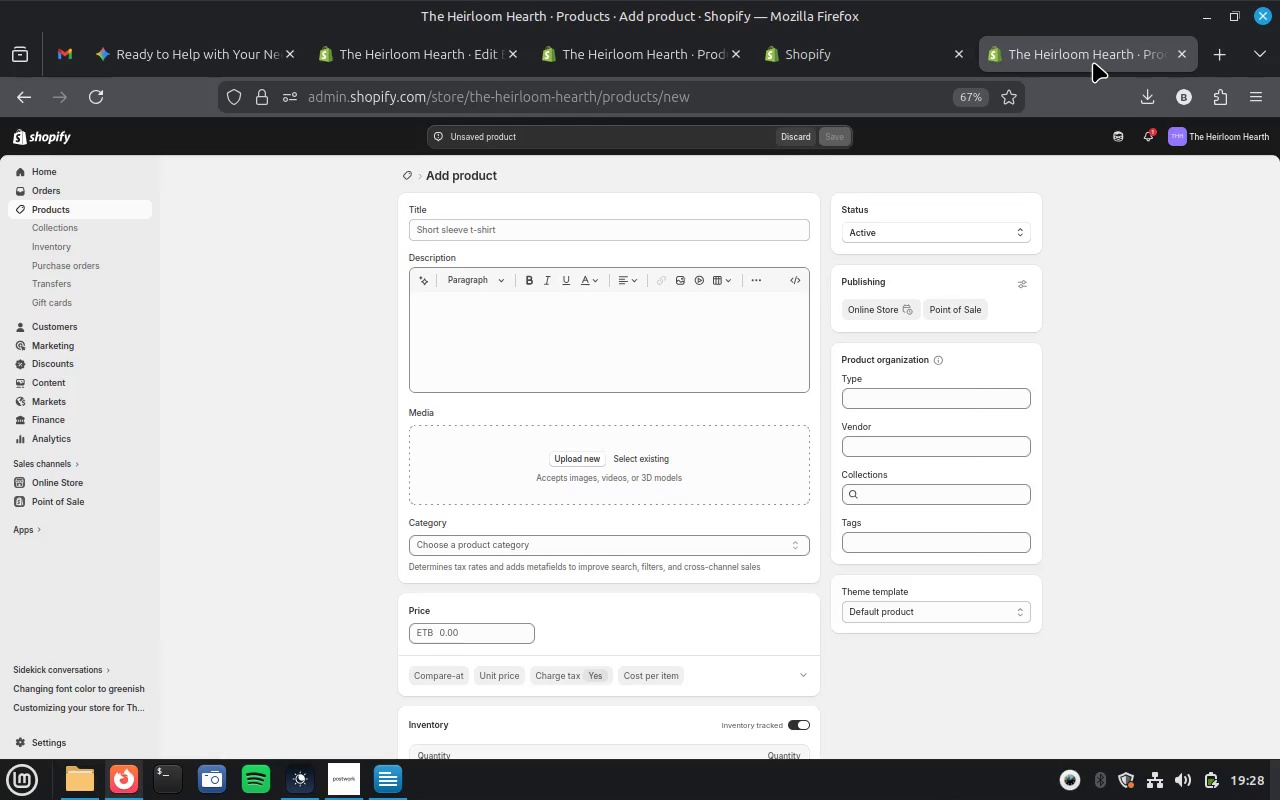 
scroll: coordinate [695, 436], scroll_direction: down, amount: 20.0
 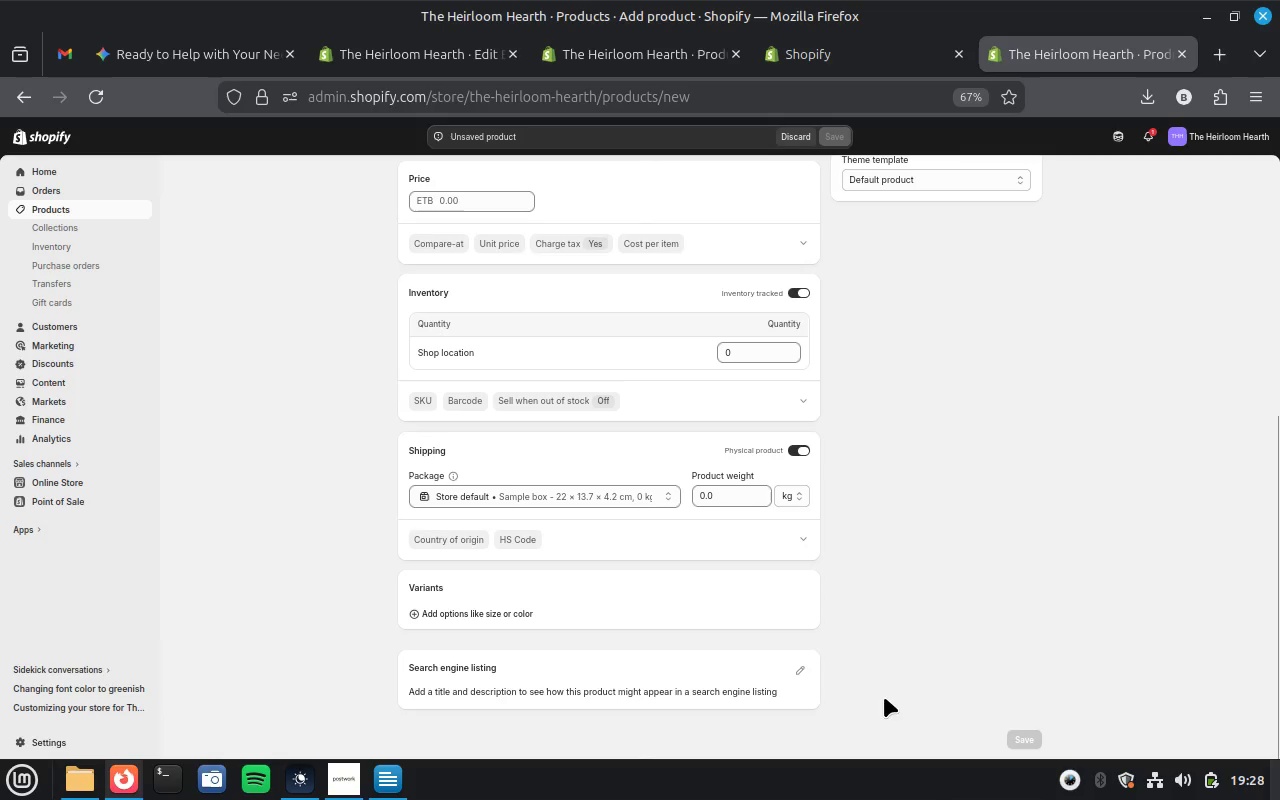 
mouse_move([771, 675])
 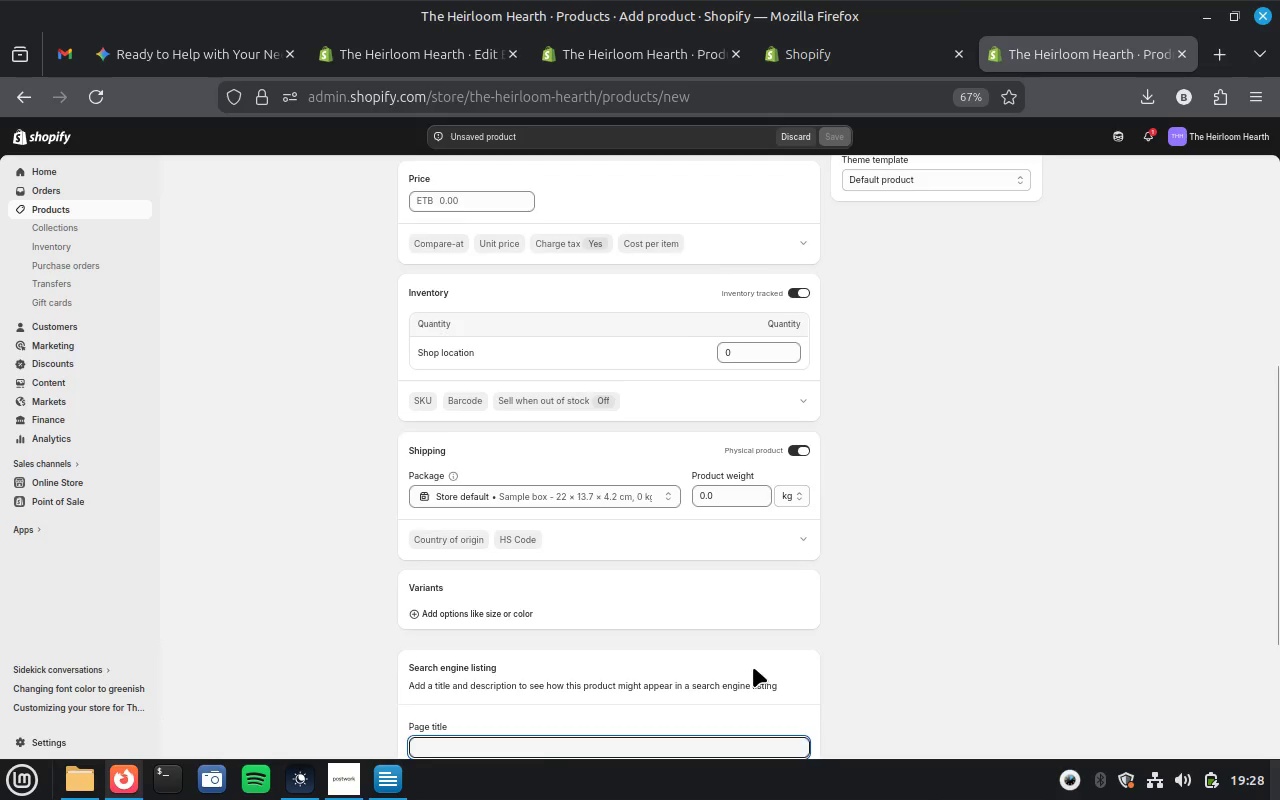 
left_click([627, 657])
 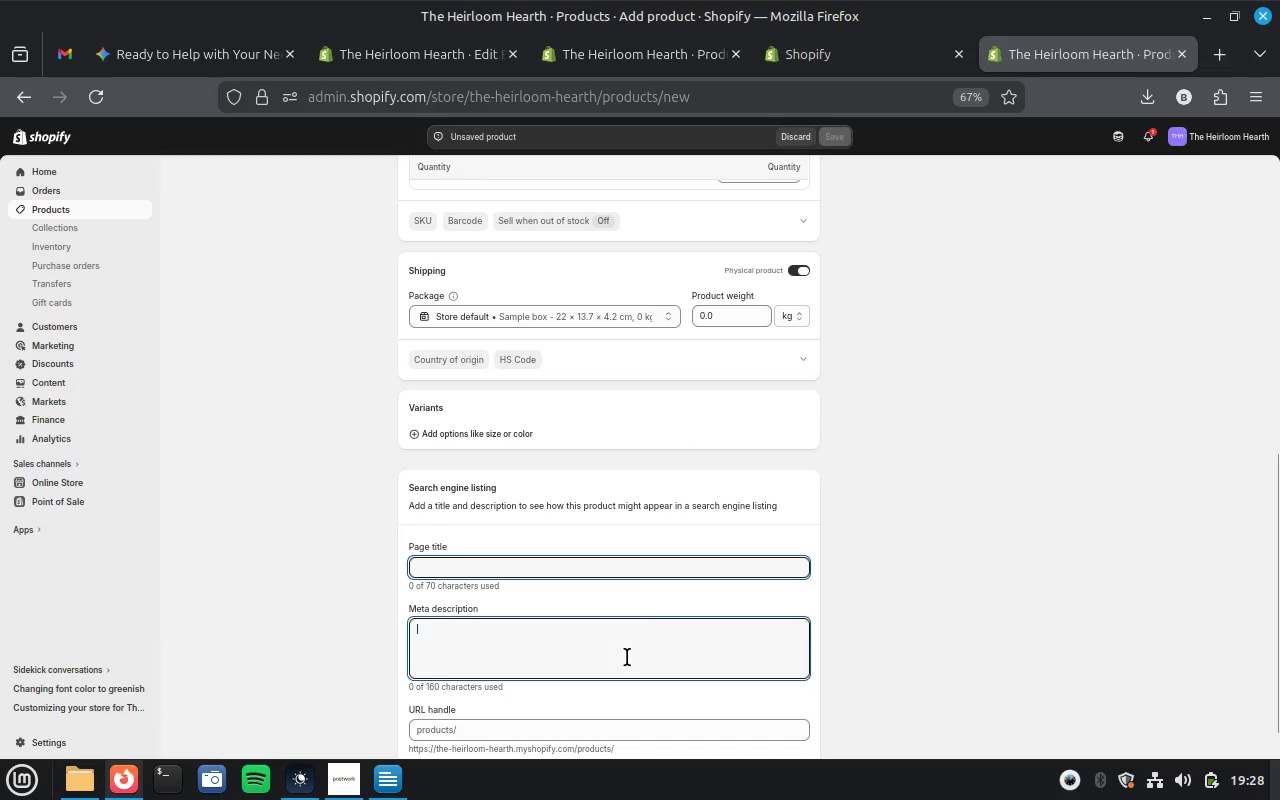 
scroll: coordinate [753, 667], scroll_direction: down, amount: 3.0
 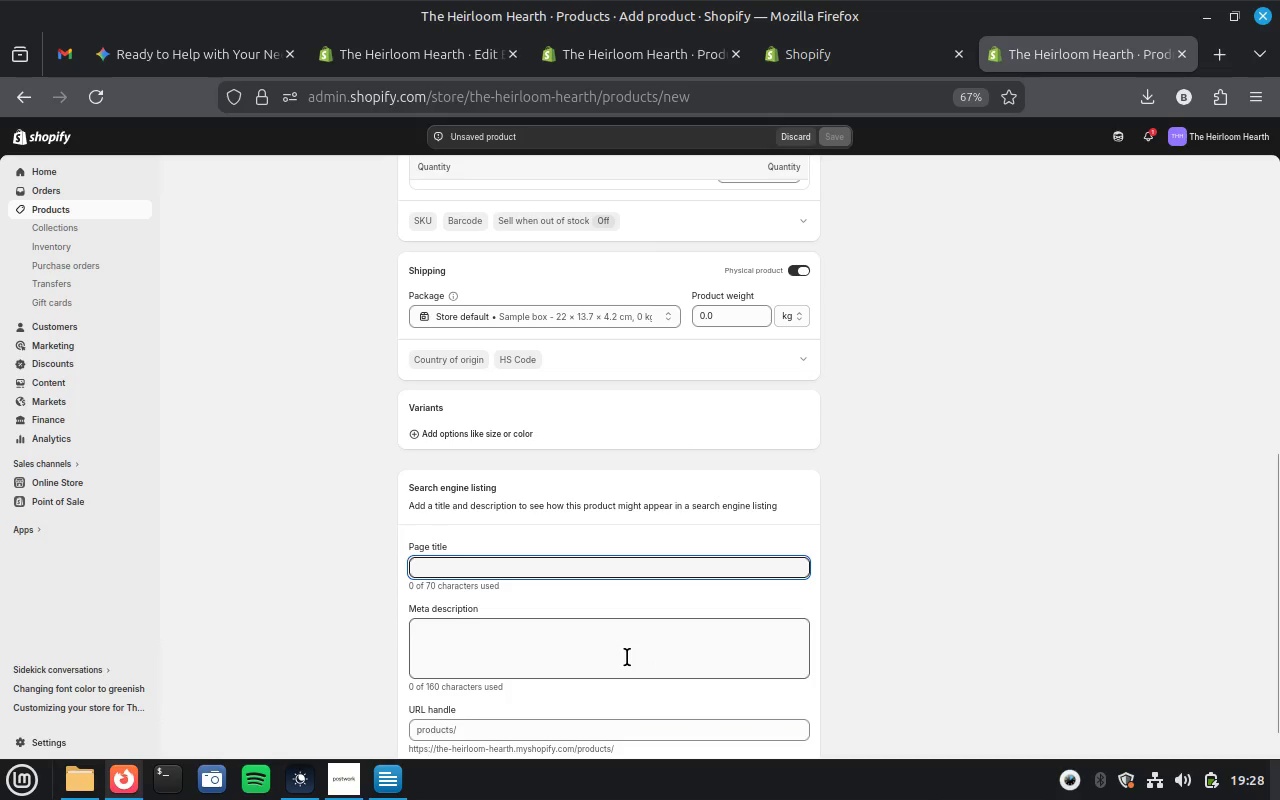 
key(Control+V)
 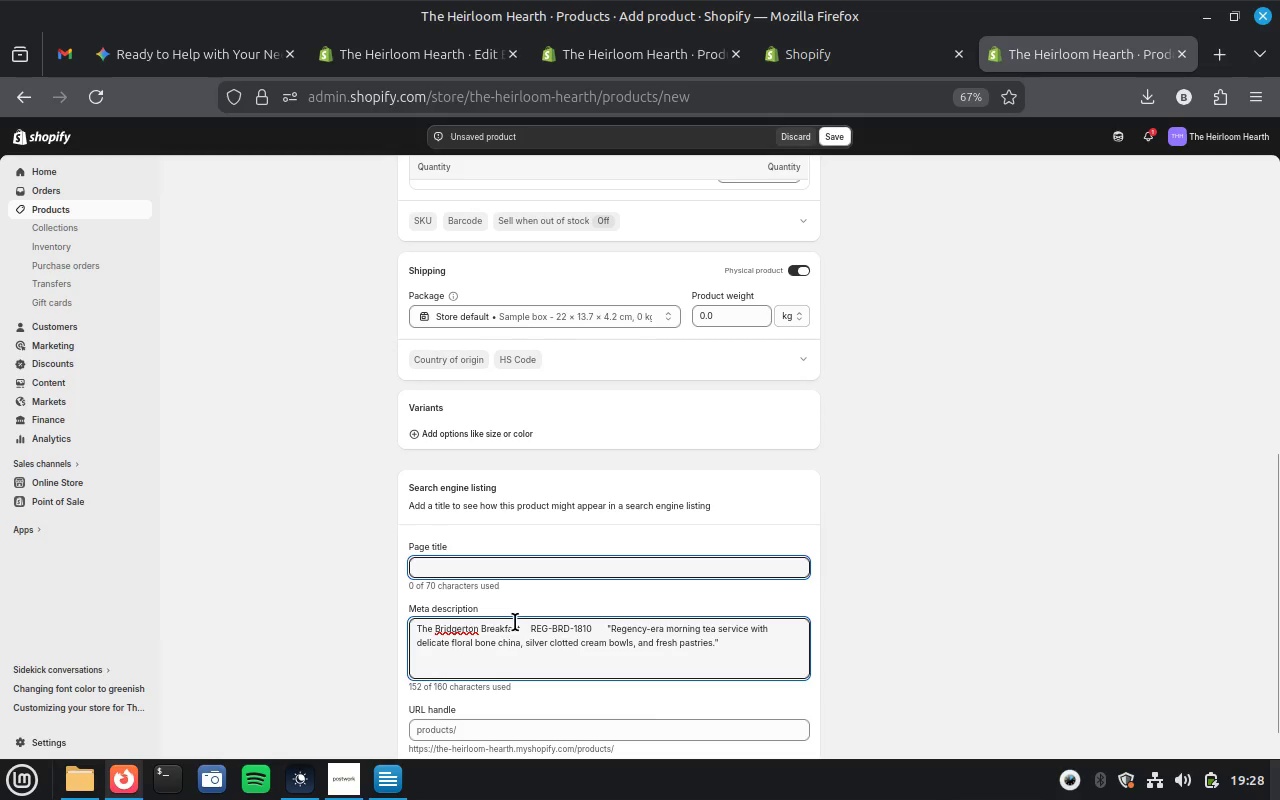 
left_click_drag(start_coordinate=[521, 628], to_coordinate=[411, 626])
 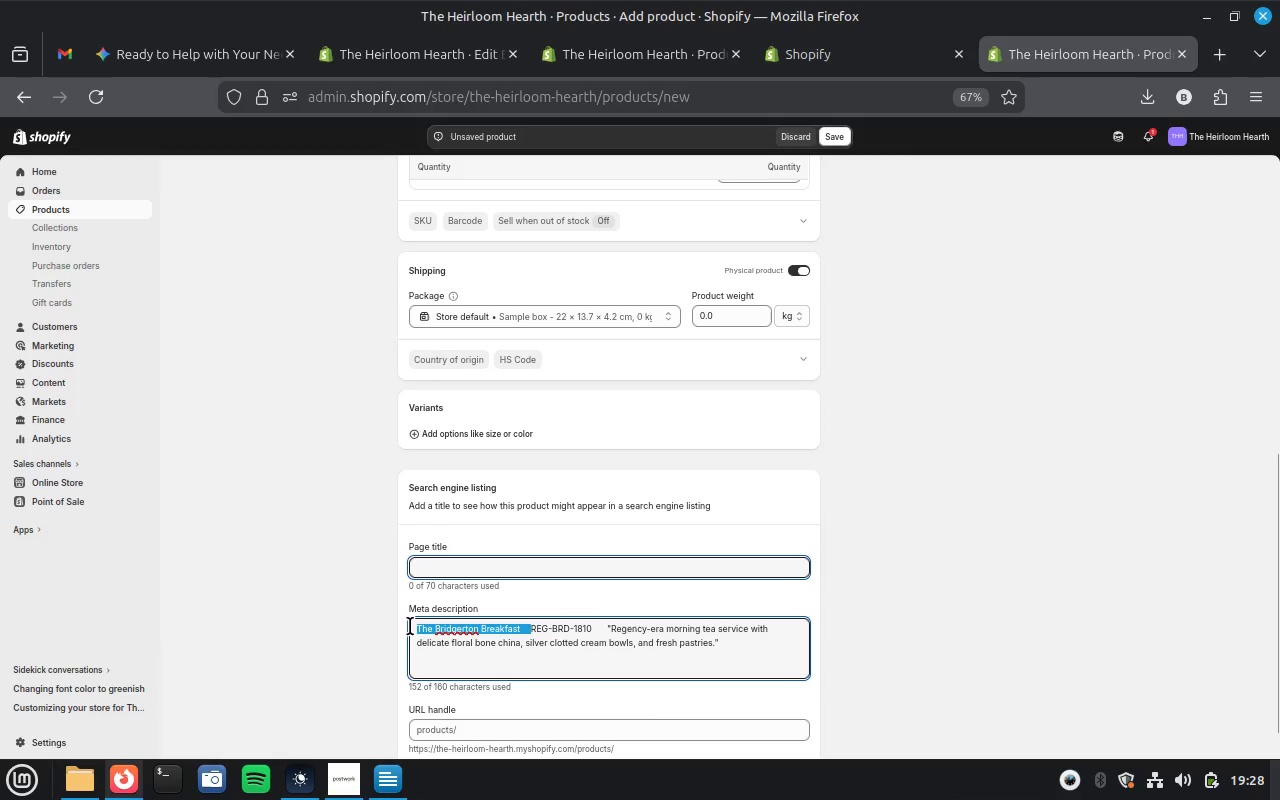 
key(Control+X)
 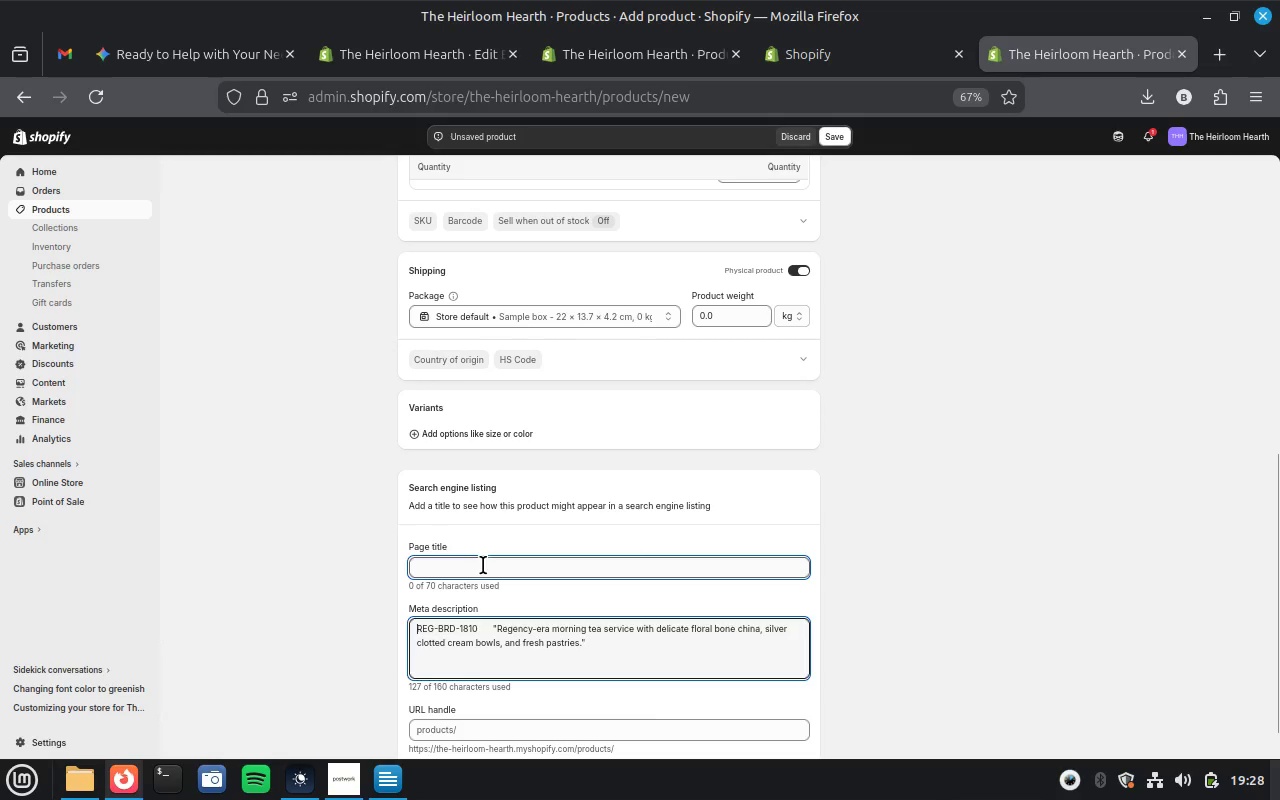 
left_click([483, 565])
 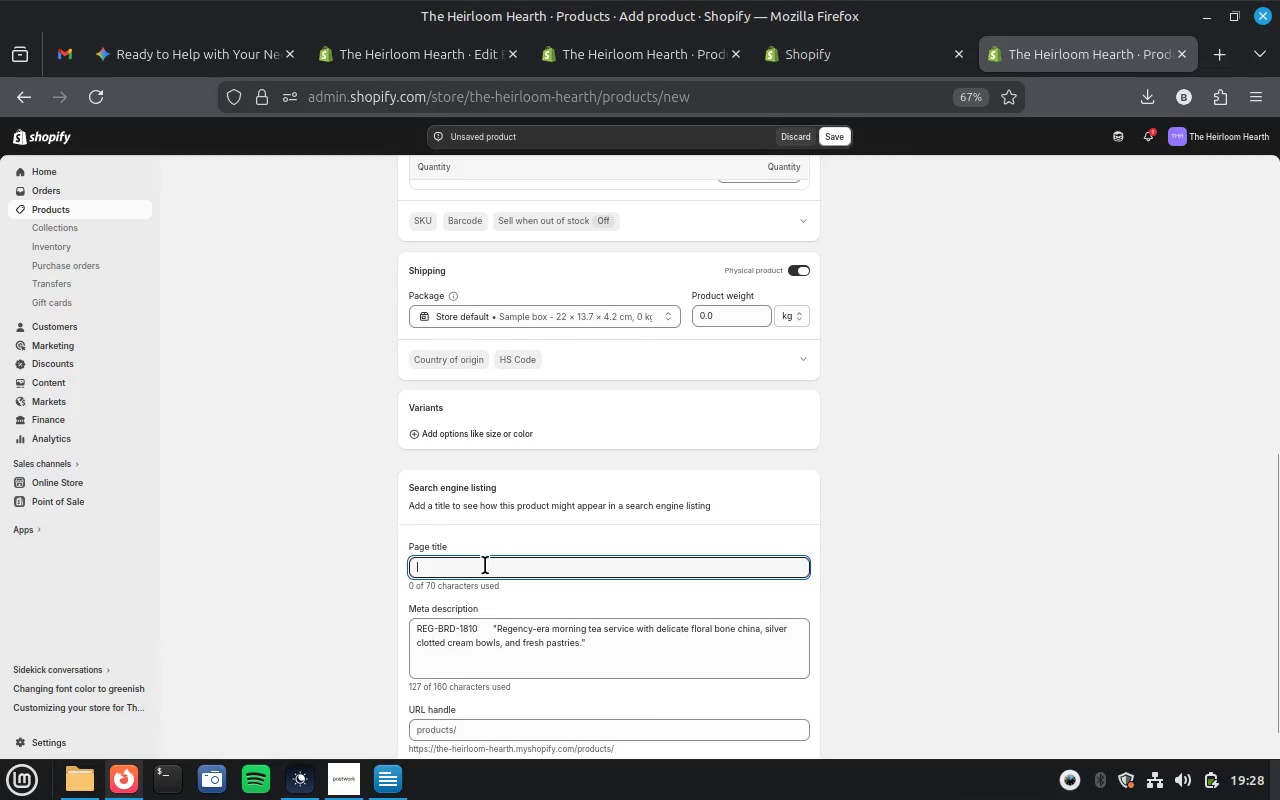 
key(Control+V)
 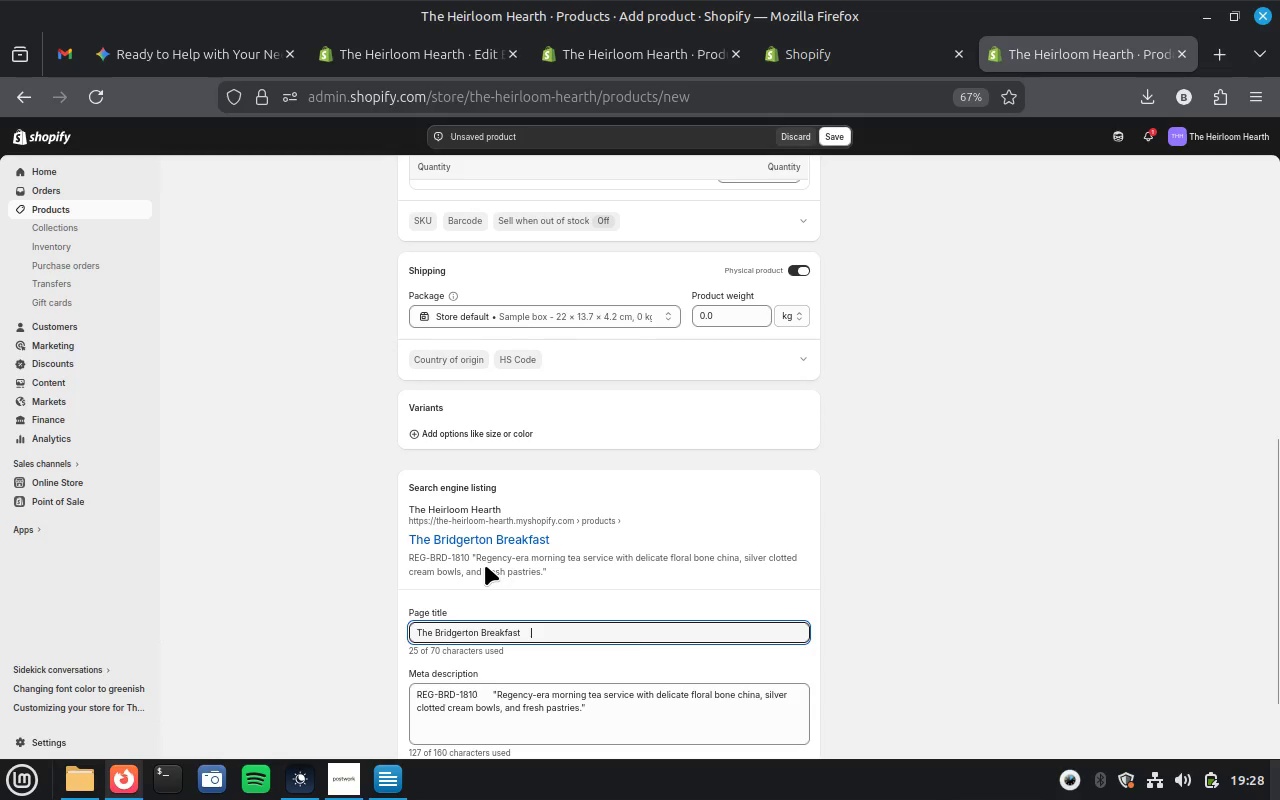 
key(Backspace)
 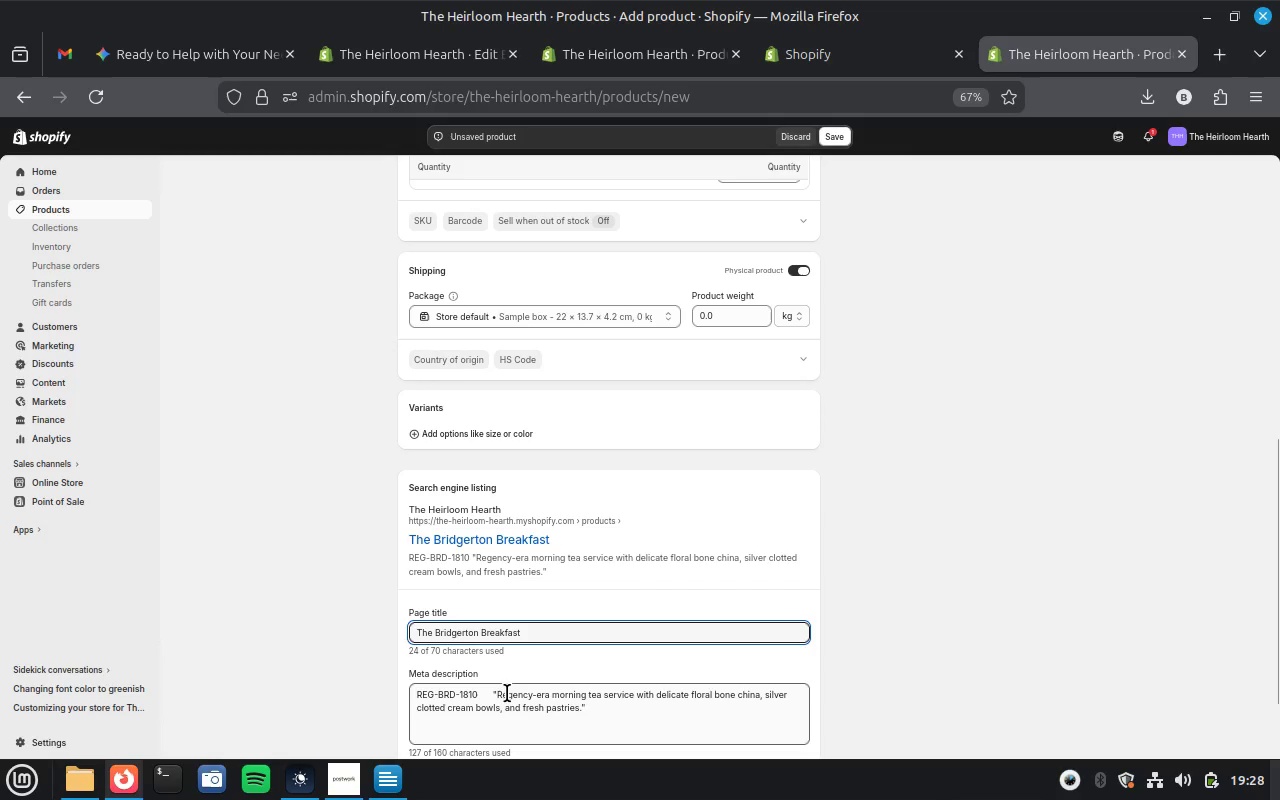 
left_click([498, 693])
 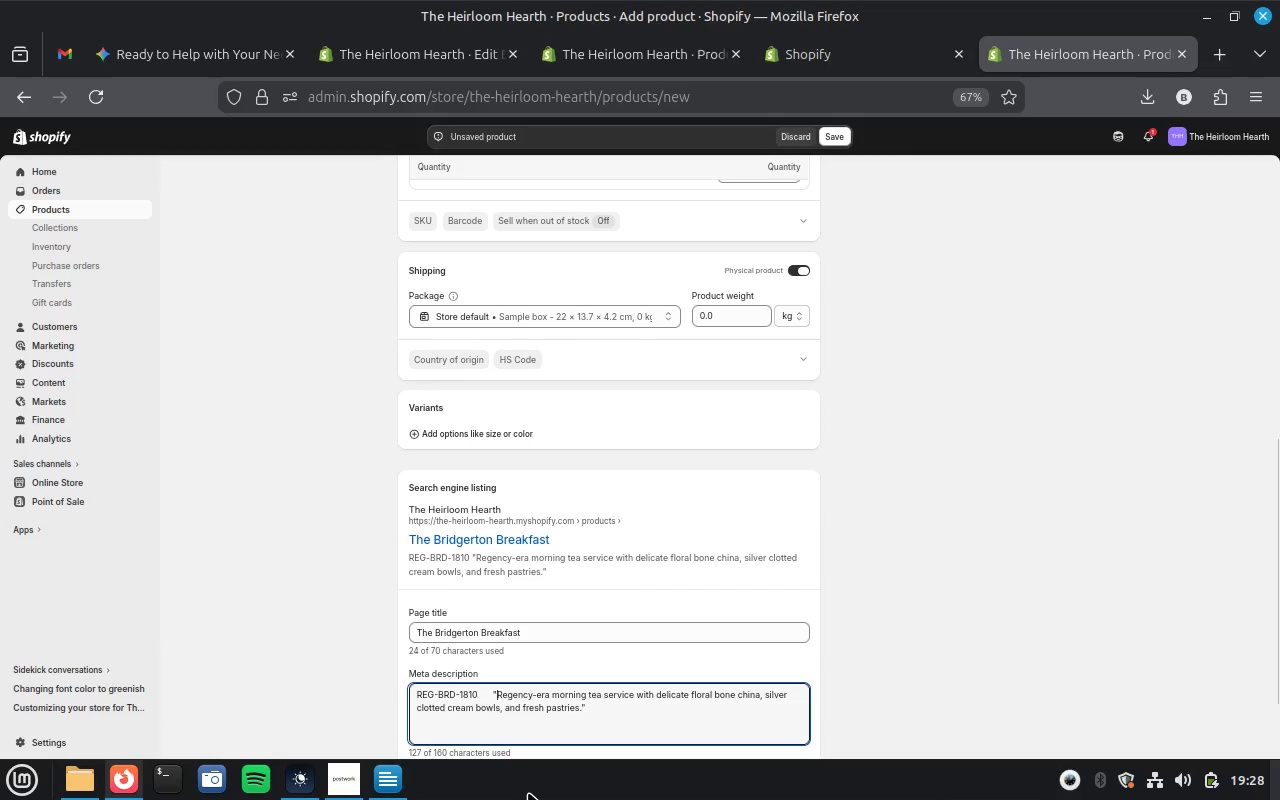 
key(Backspace)
 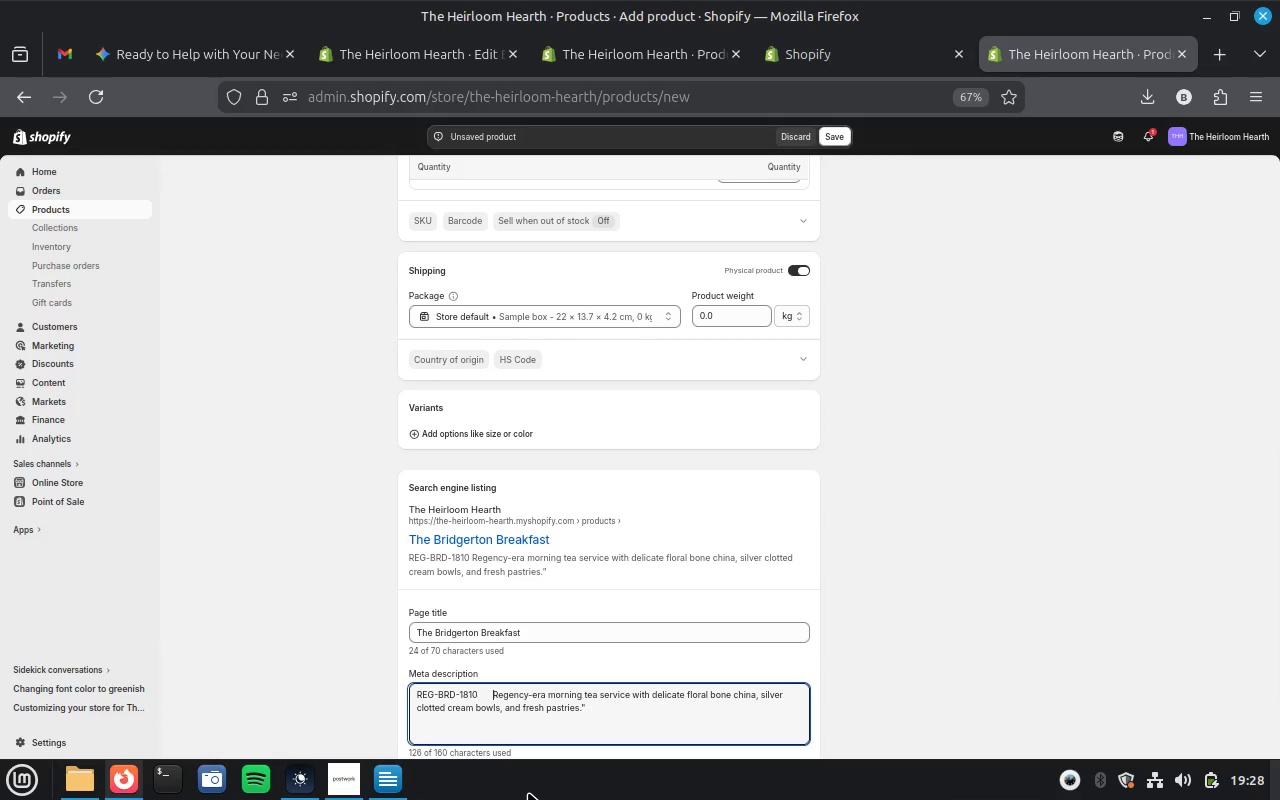 
key(Backspace)
 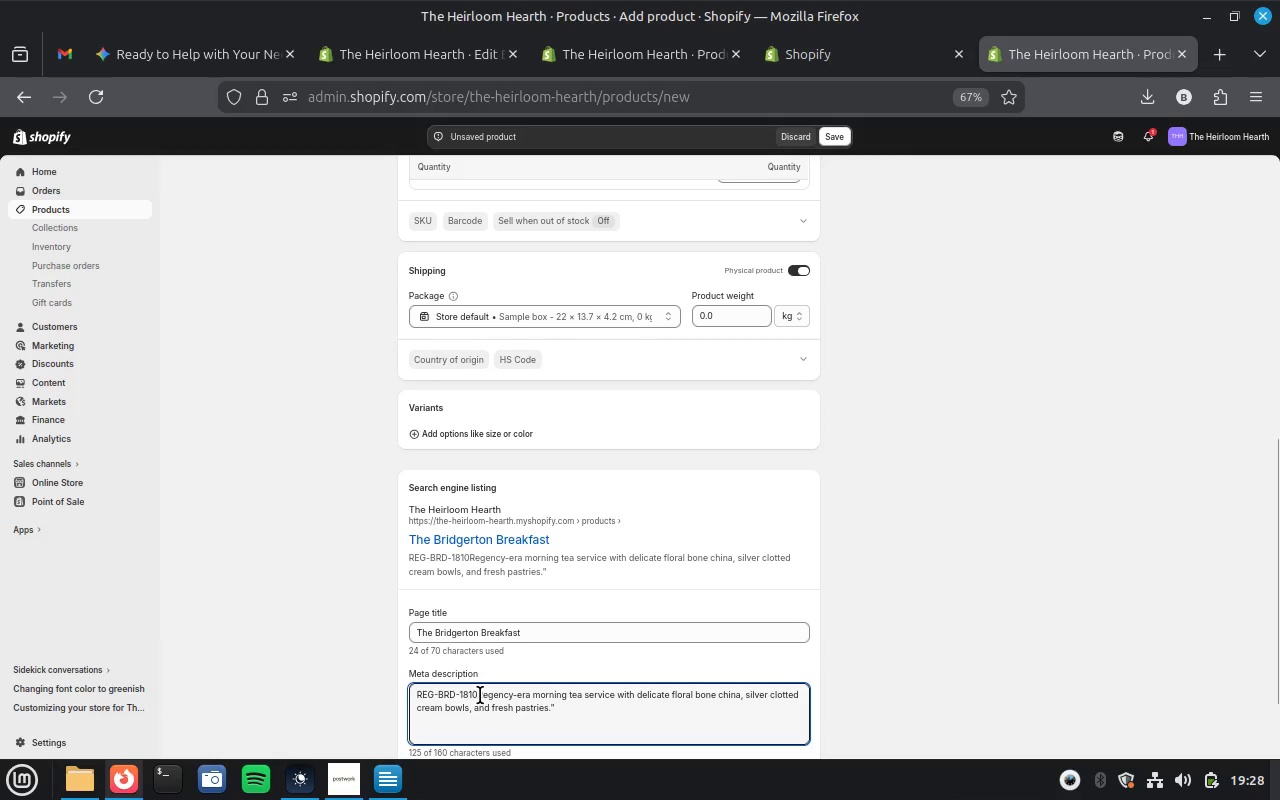 
left_click_drag(start_coordinate=[478, 695], to_coordinate=[411, 683])
 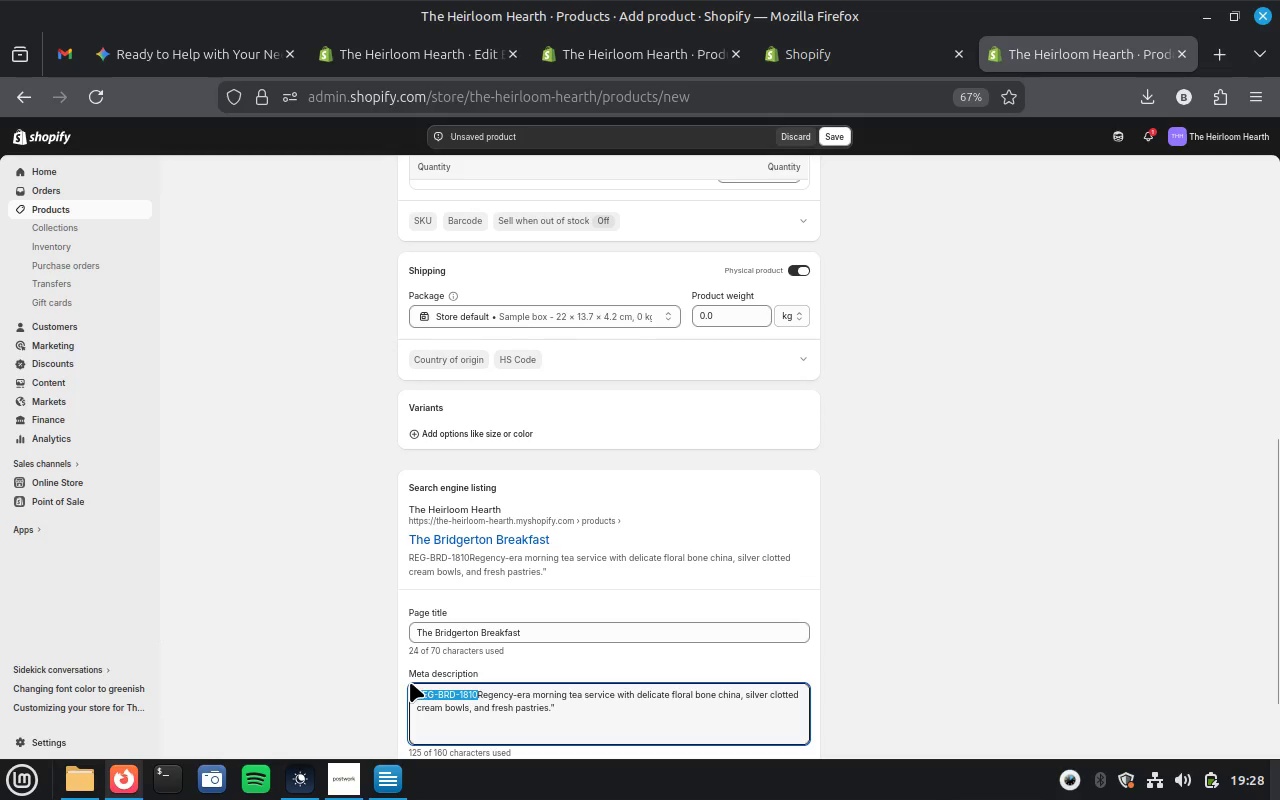 
key(Control+X)
 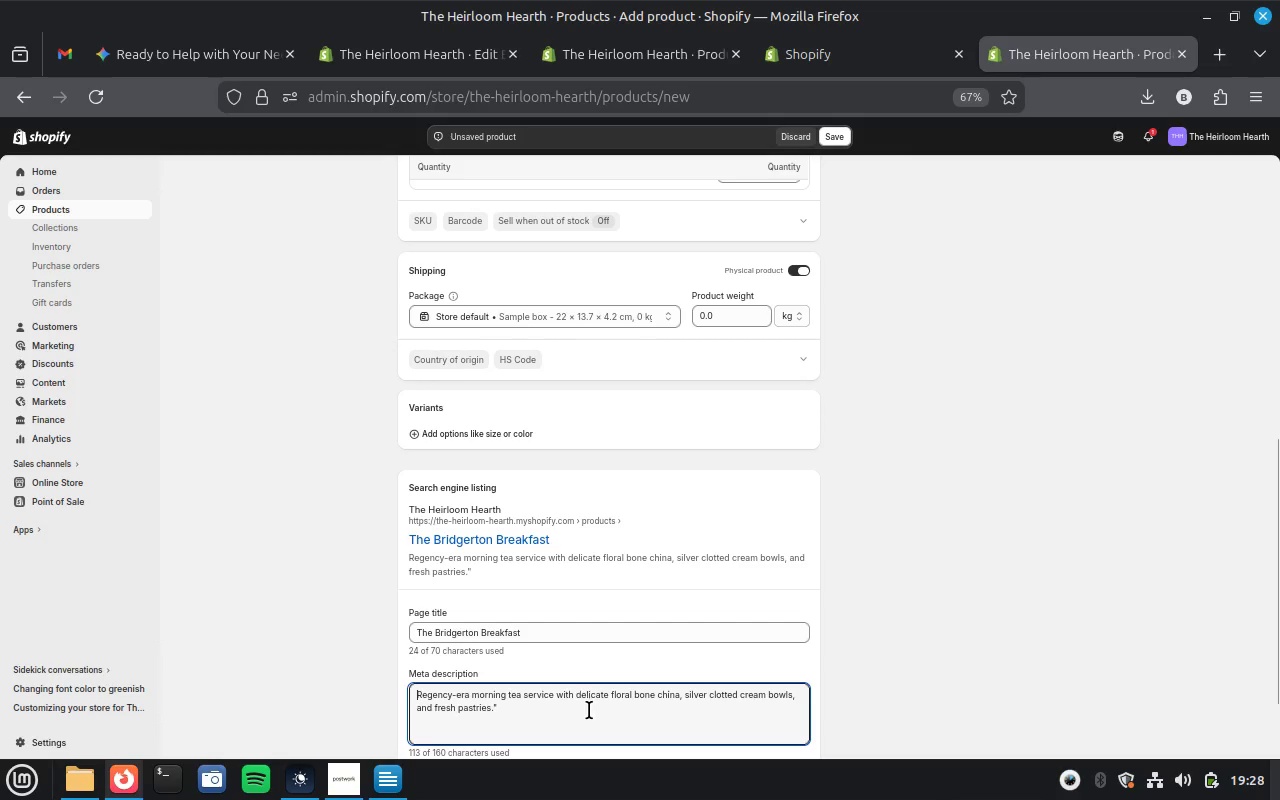 
left_click([568, 714])
 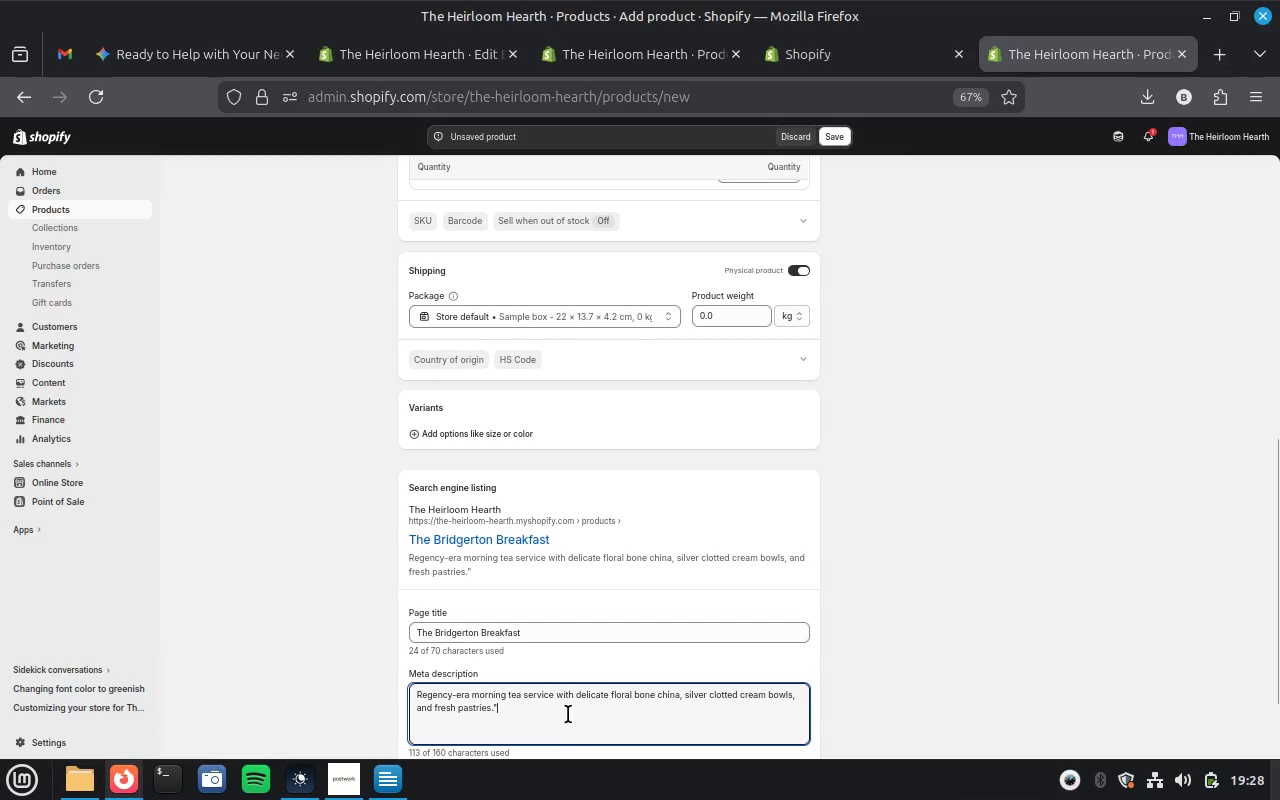 
key(Backspace)
 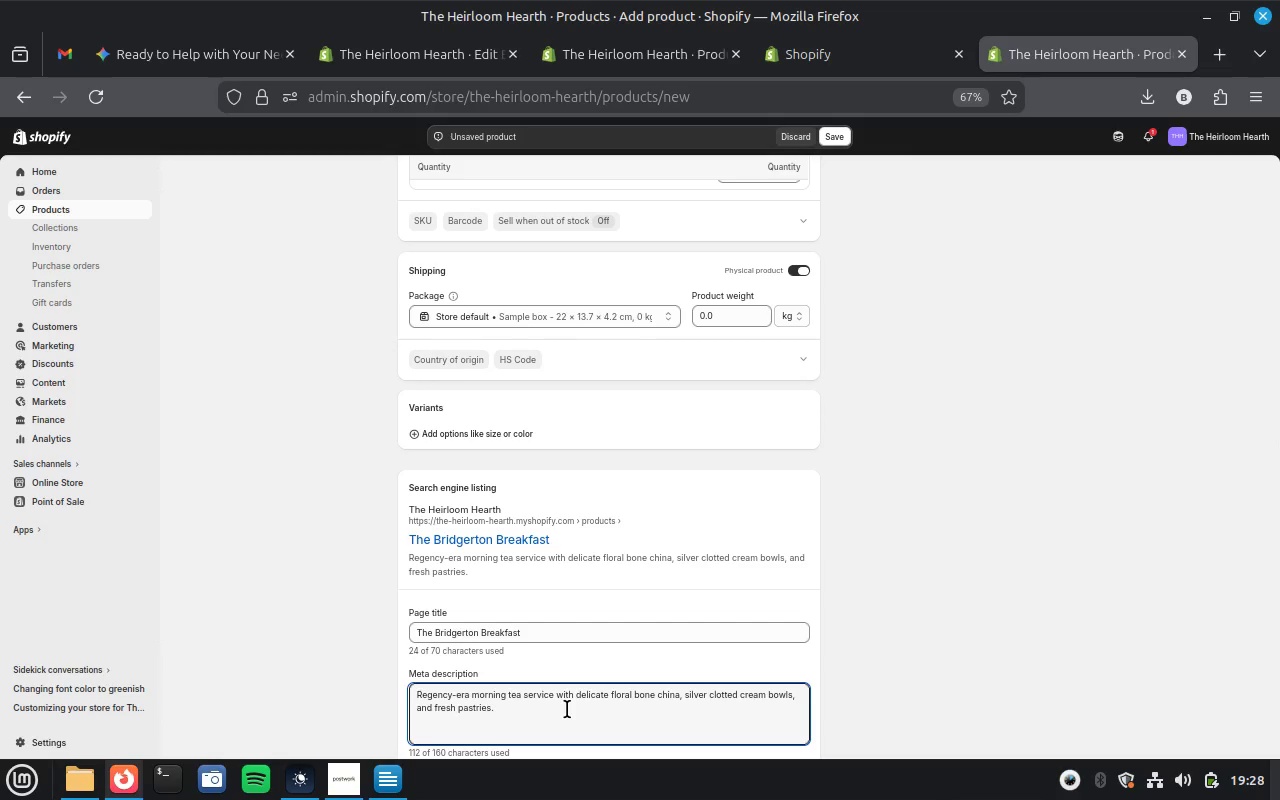 
scroll: coordinate [479, 428], scroll_direction: up, amount: 5.0
 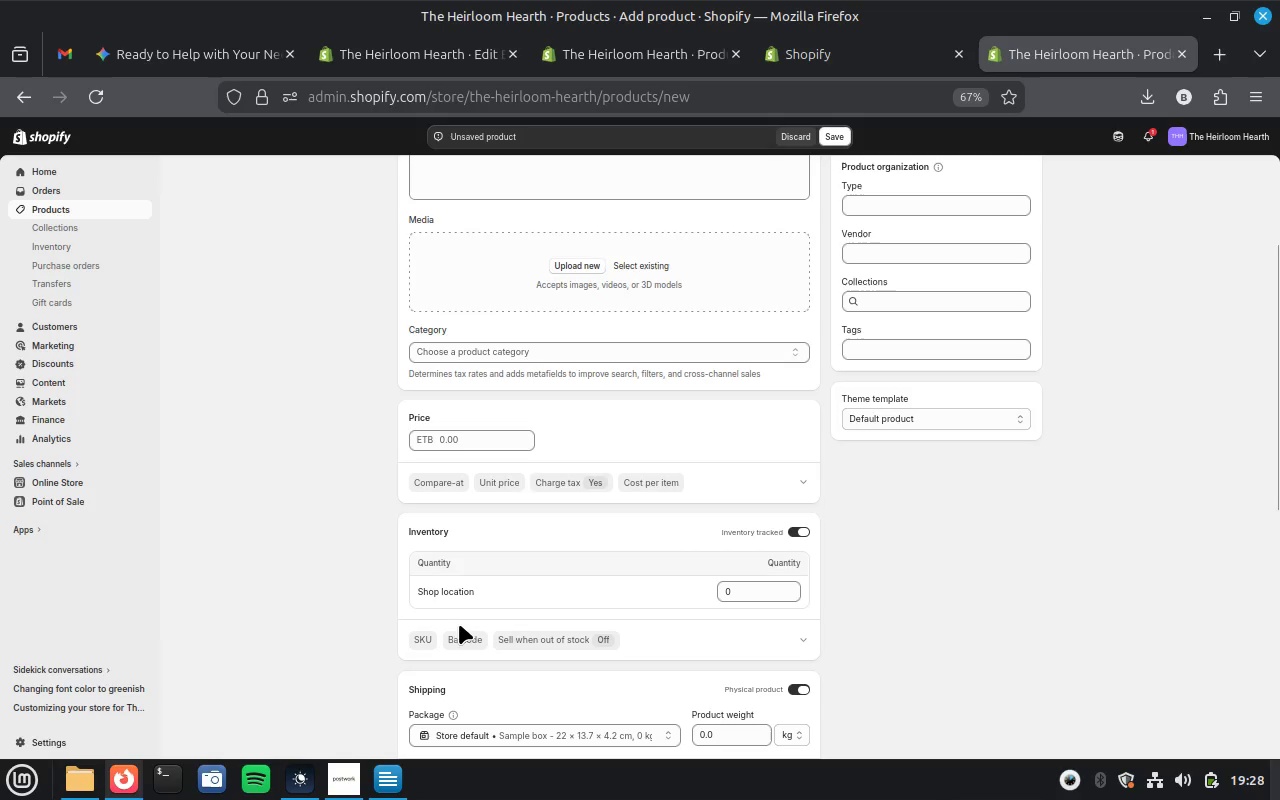 
mouse_move([462, 632])
 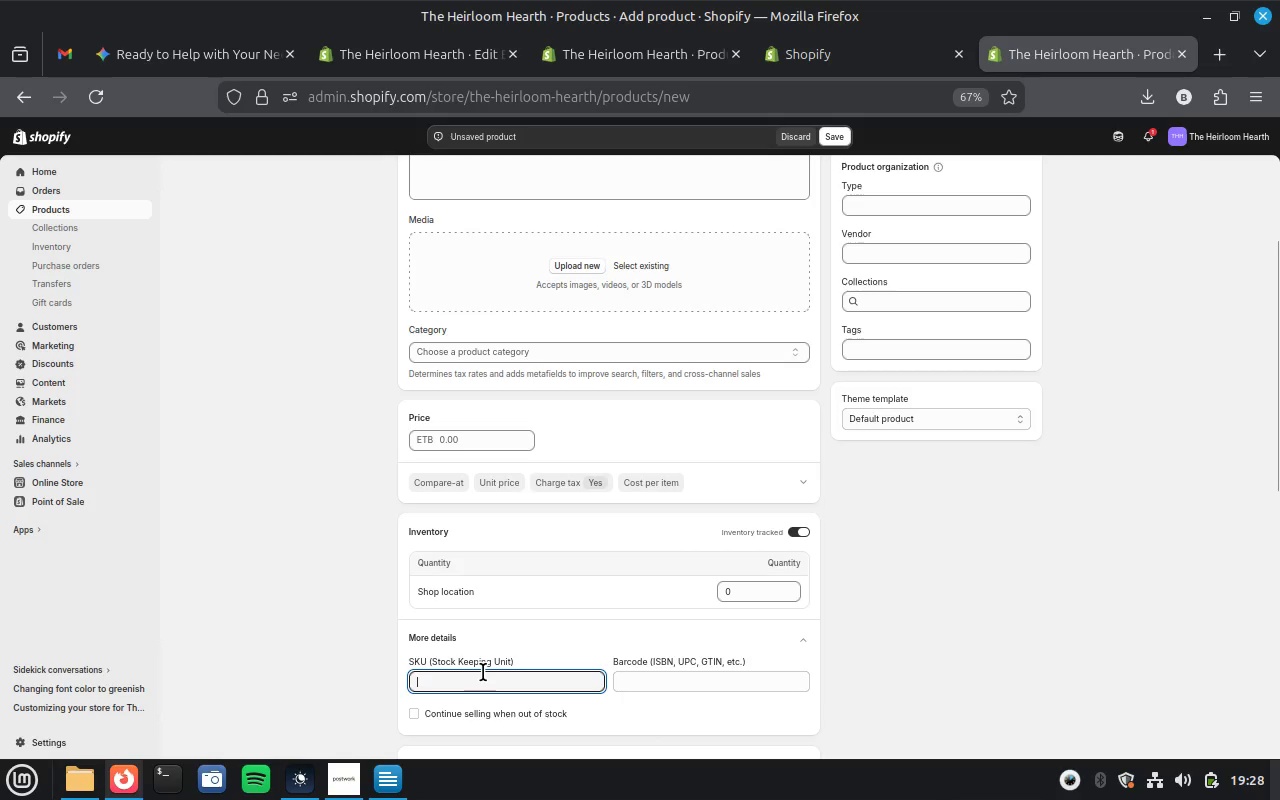 
key(Control+V)
 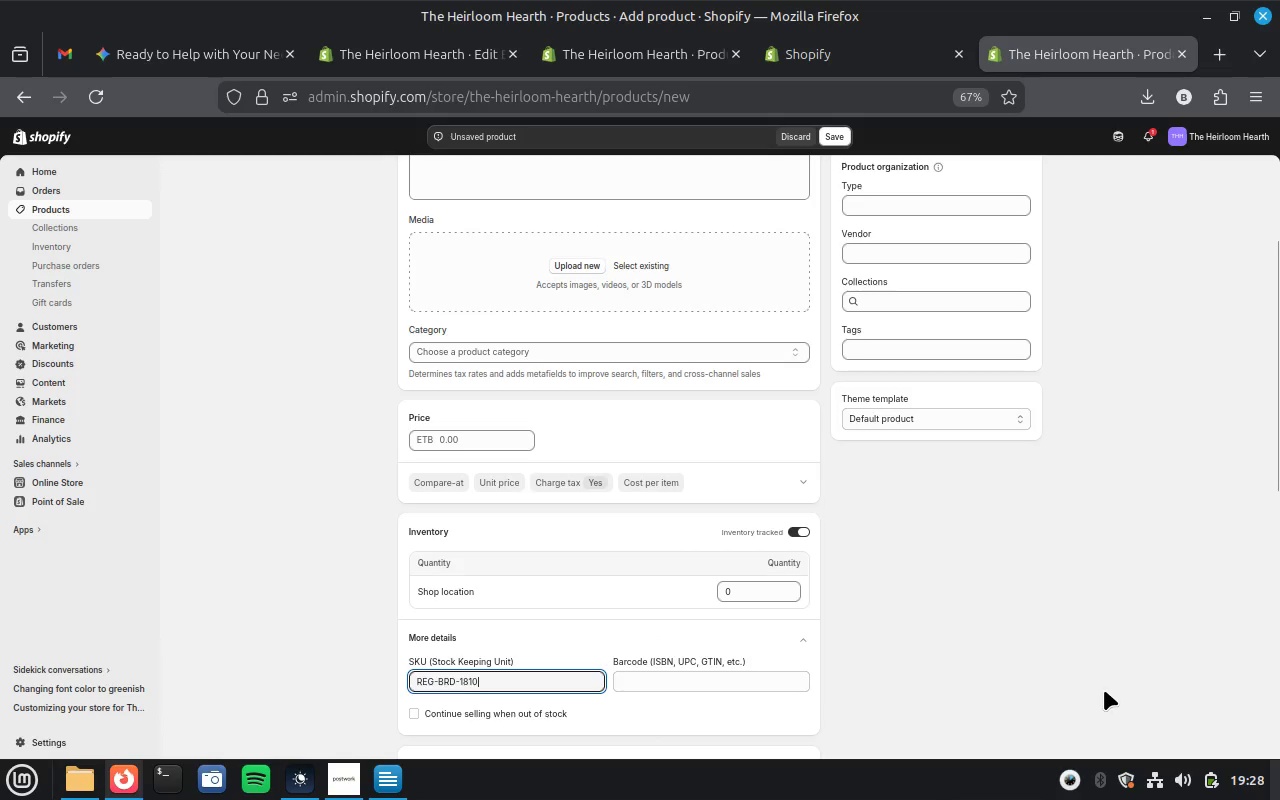 
scroll: coordinate [892, 593], scroll_direction: down, amount: 2.0
 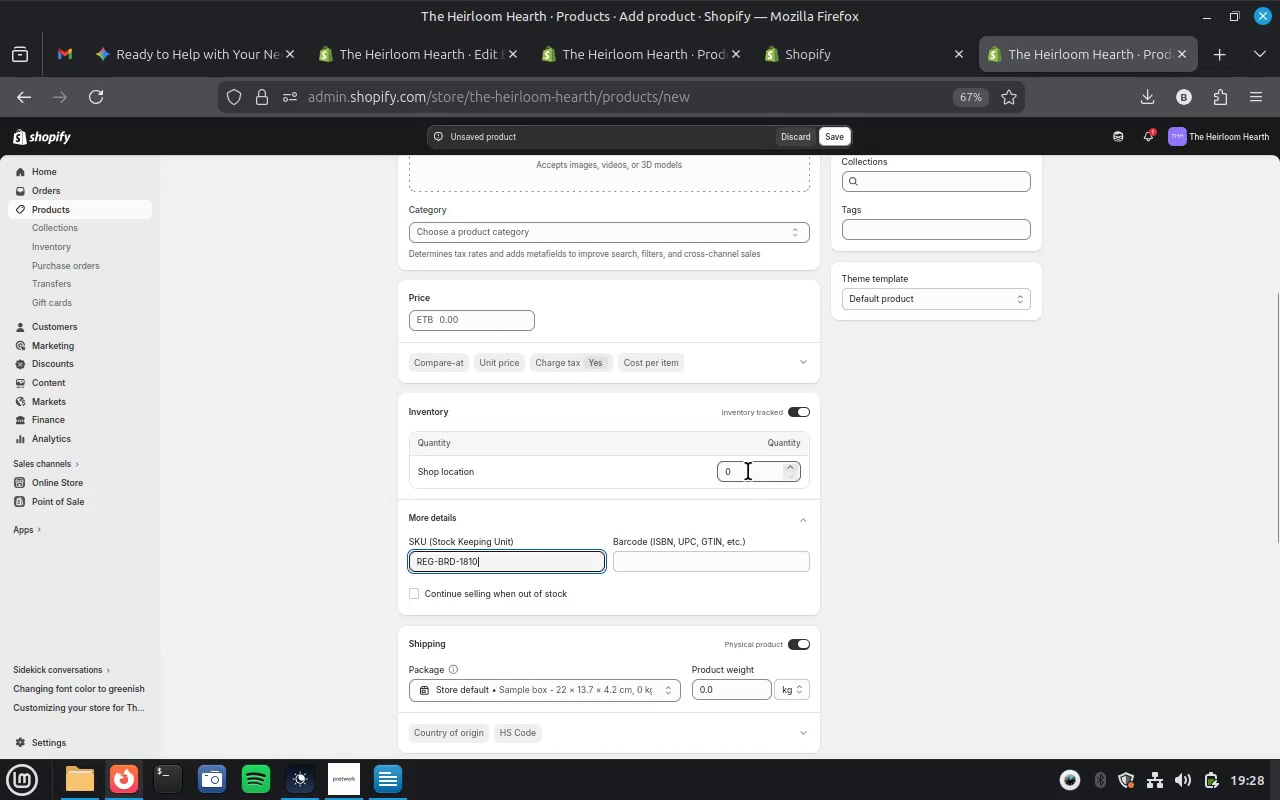 
left_click([739, 472])
 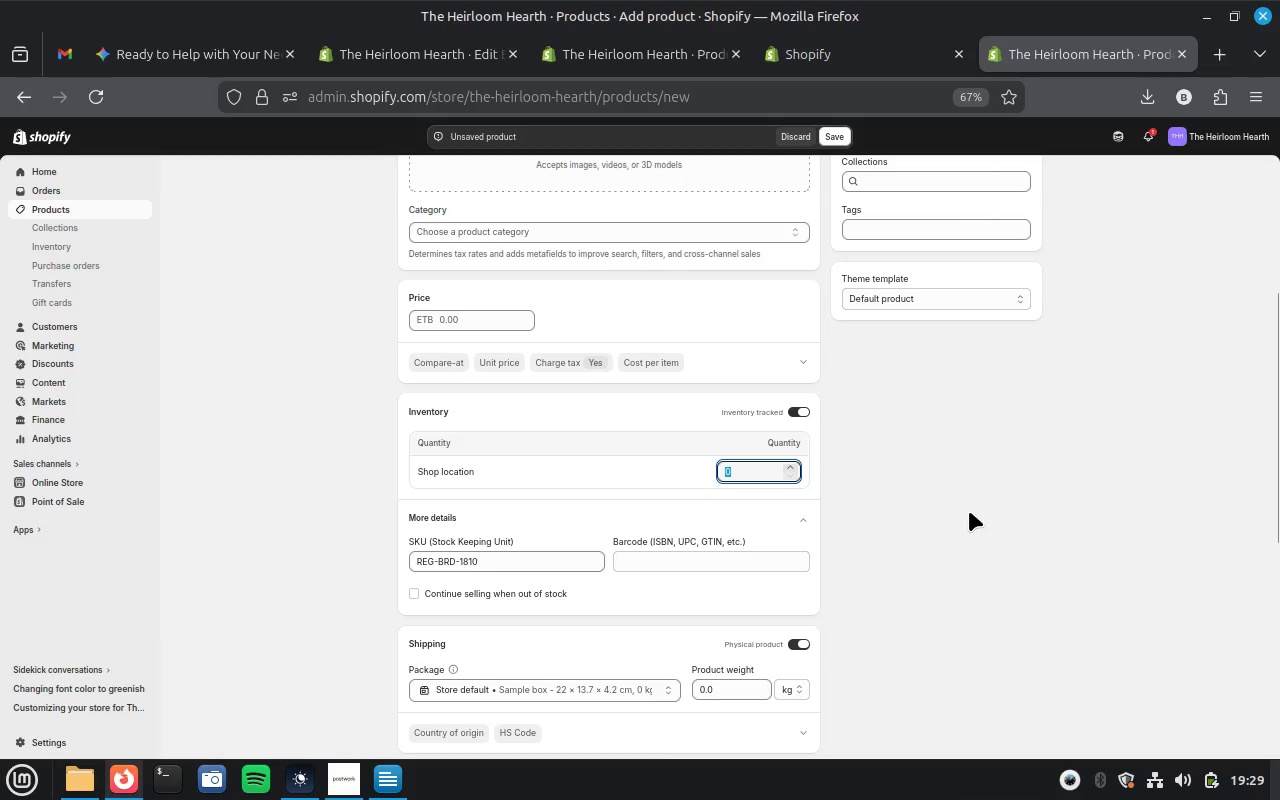 
scroll: coordinate [935, 503], scroll_direction: up, amount: 6.0
 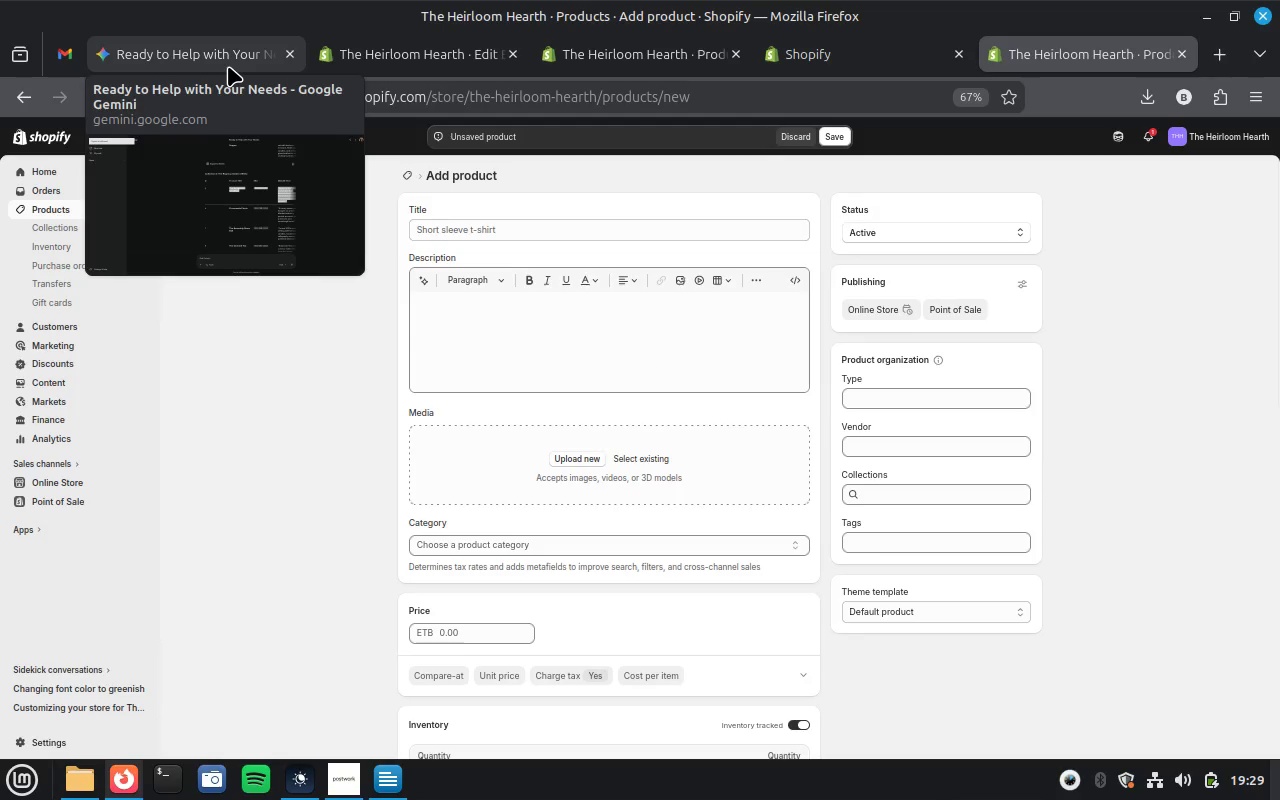 
left_click([224, 53])
 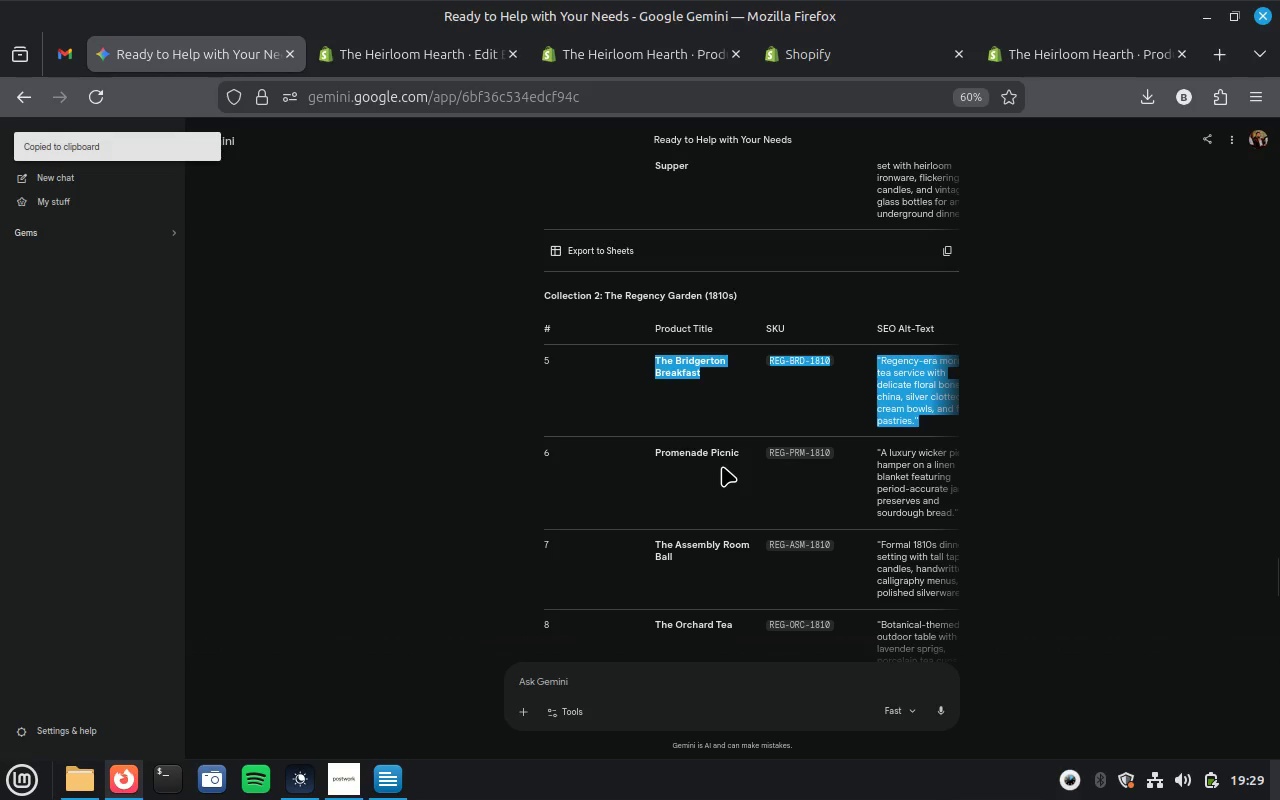 
scroll: coordinate [723, 467], scroll_direction: up, amount: 5.0
 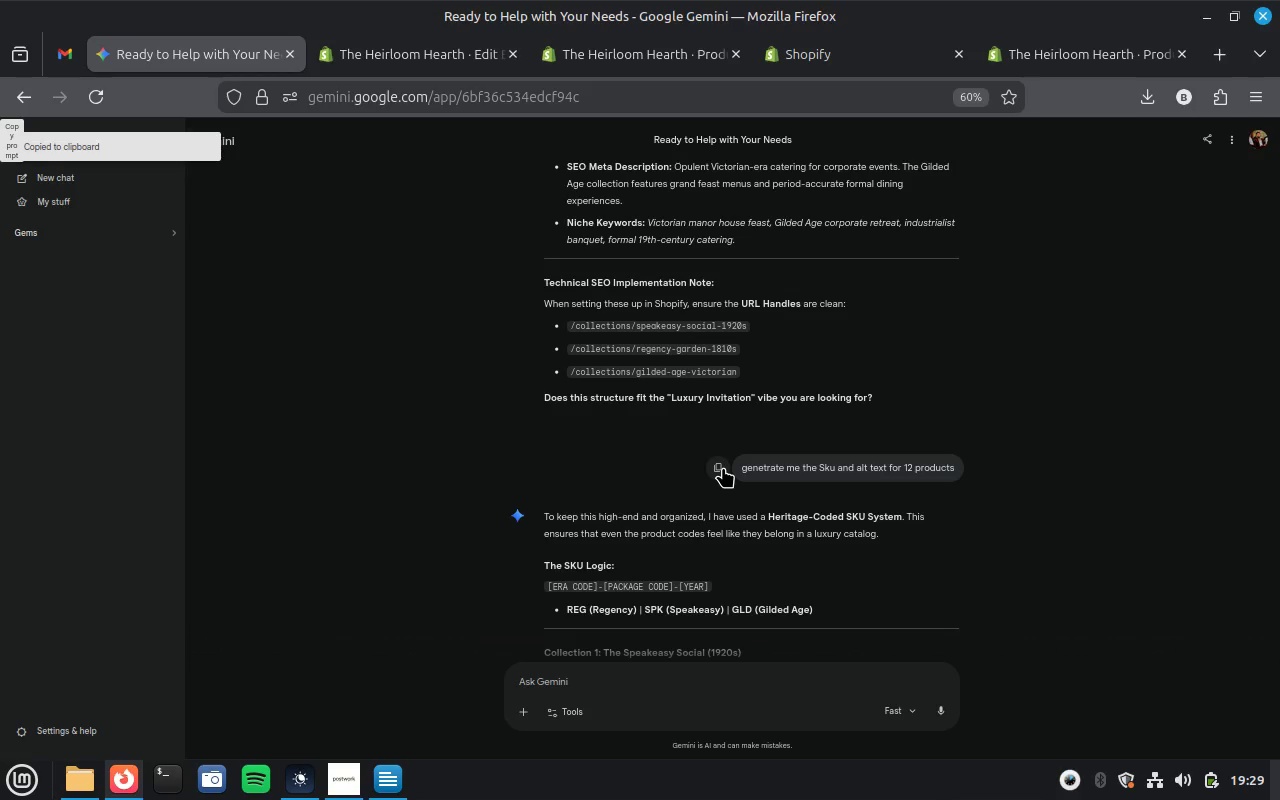 
wait(5.55)
 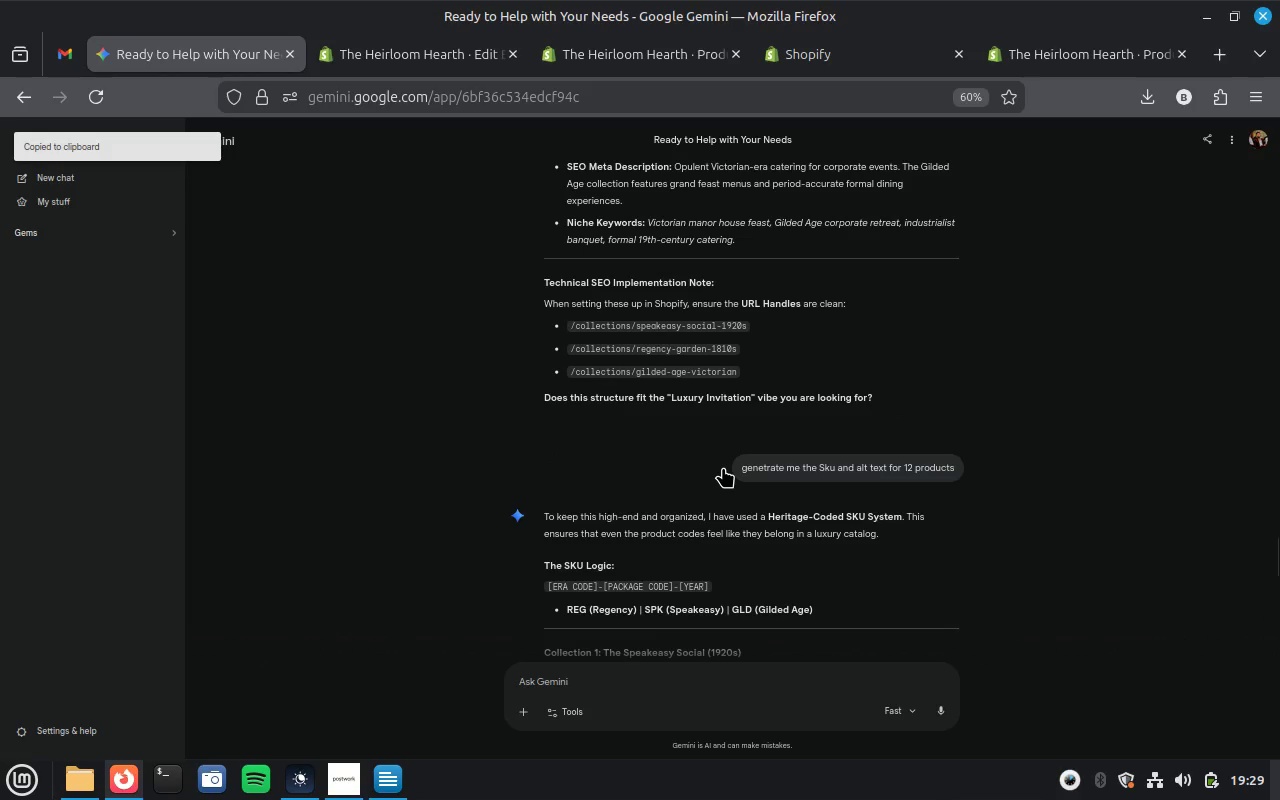 
scroll: coordinate [722, 467], scroll_direction: up, amount: 21.0
 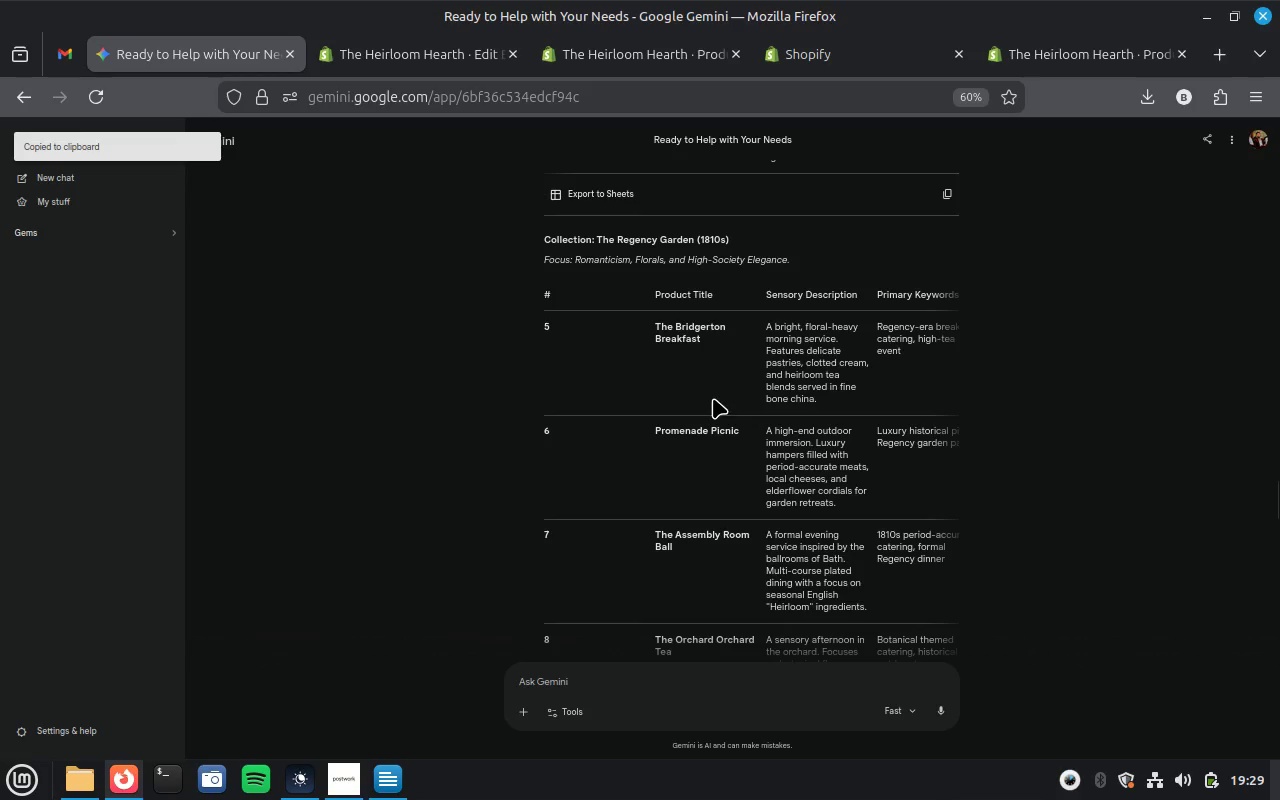 
left_click_drag(start_coordinate=[654, 326], to_coordinate=[908, 372])
 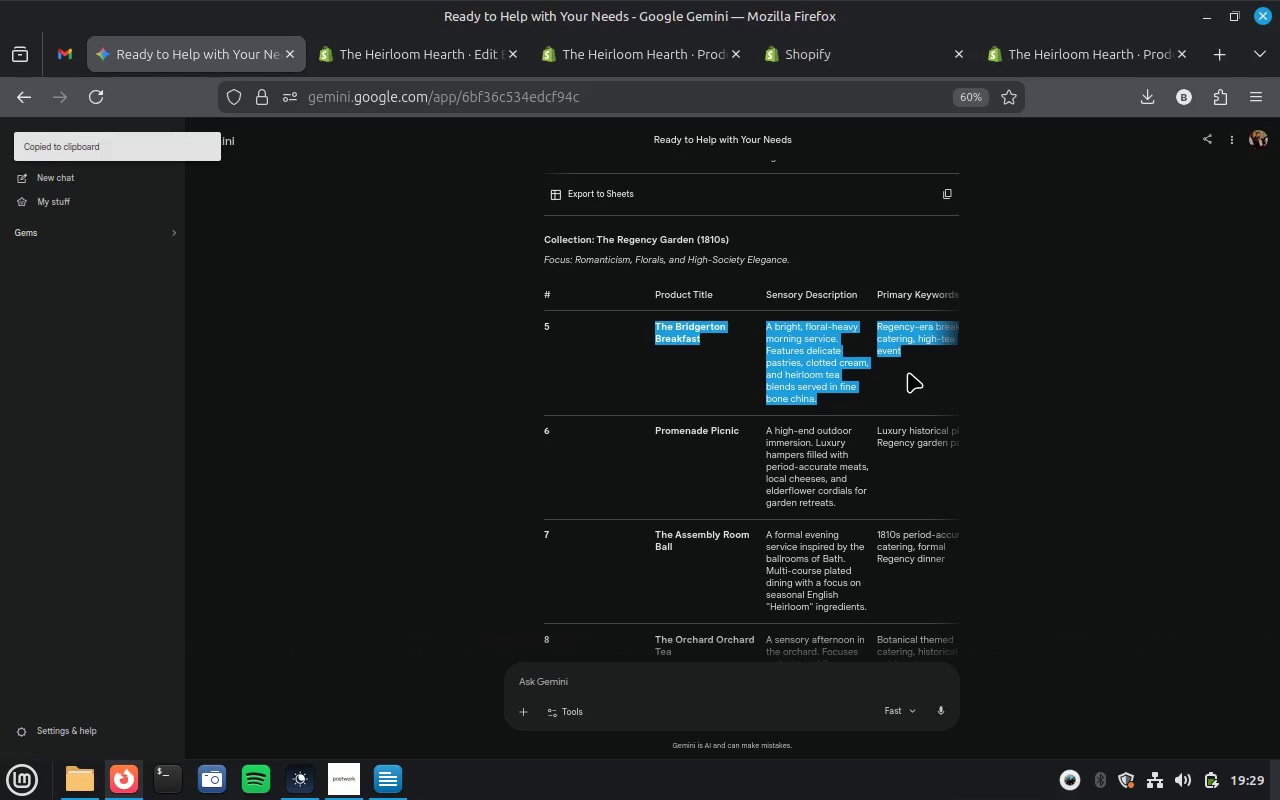 
key(Control+C)
 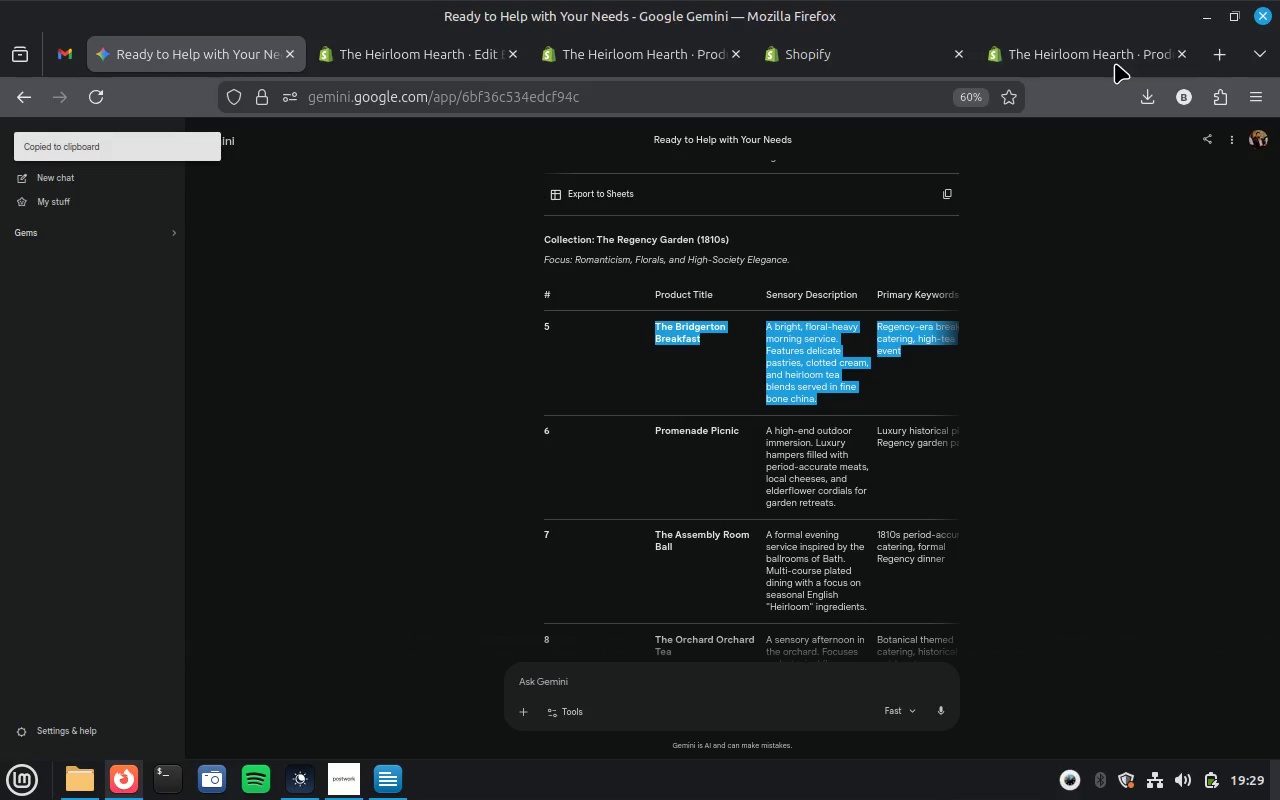 
left_click([1108, 44])
 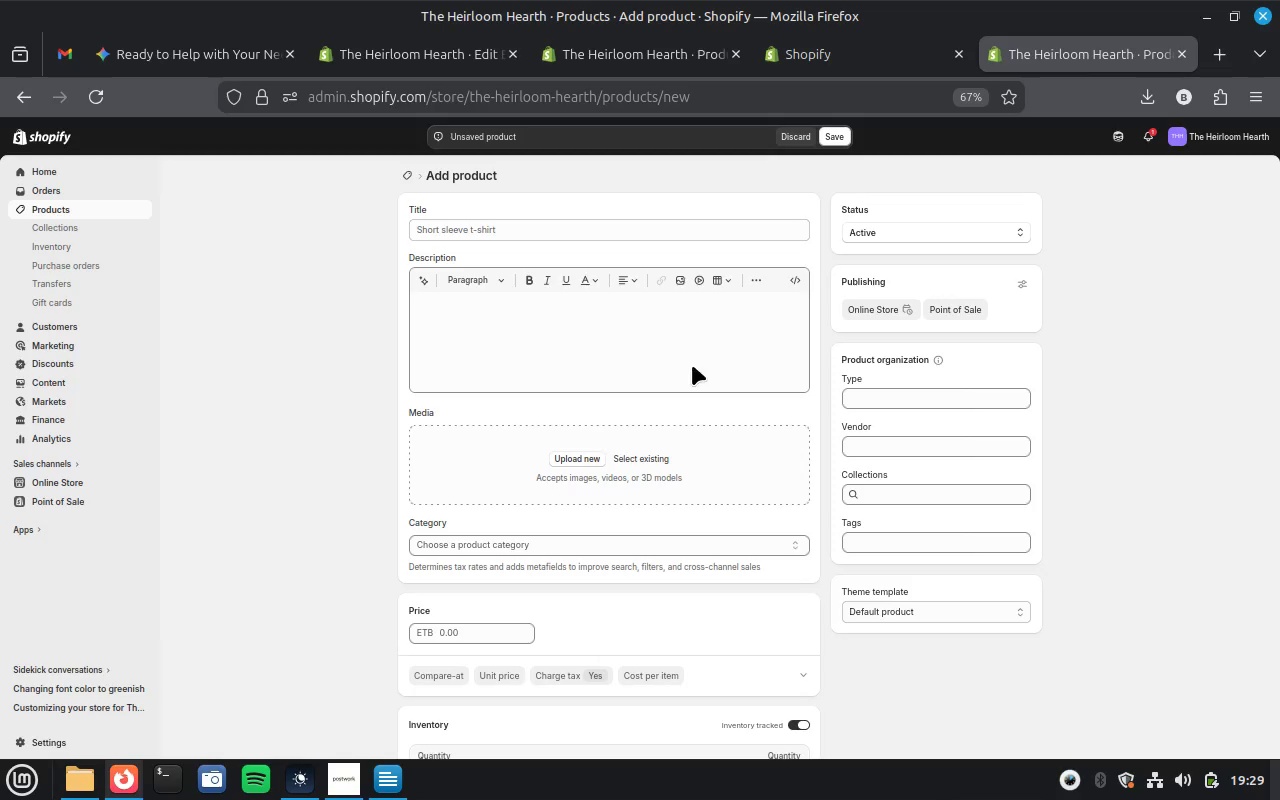 
left_click([691, 365])
 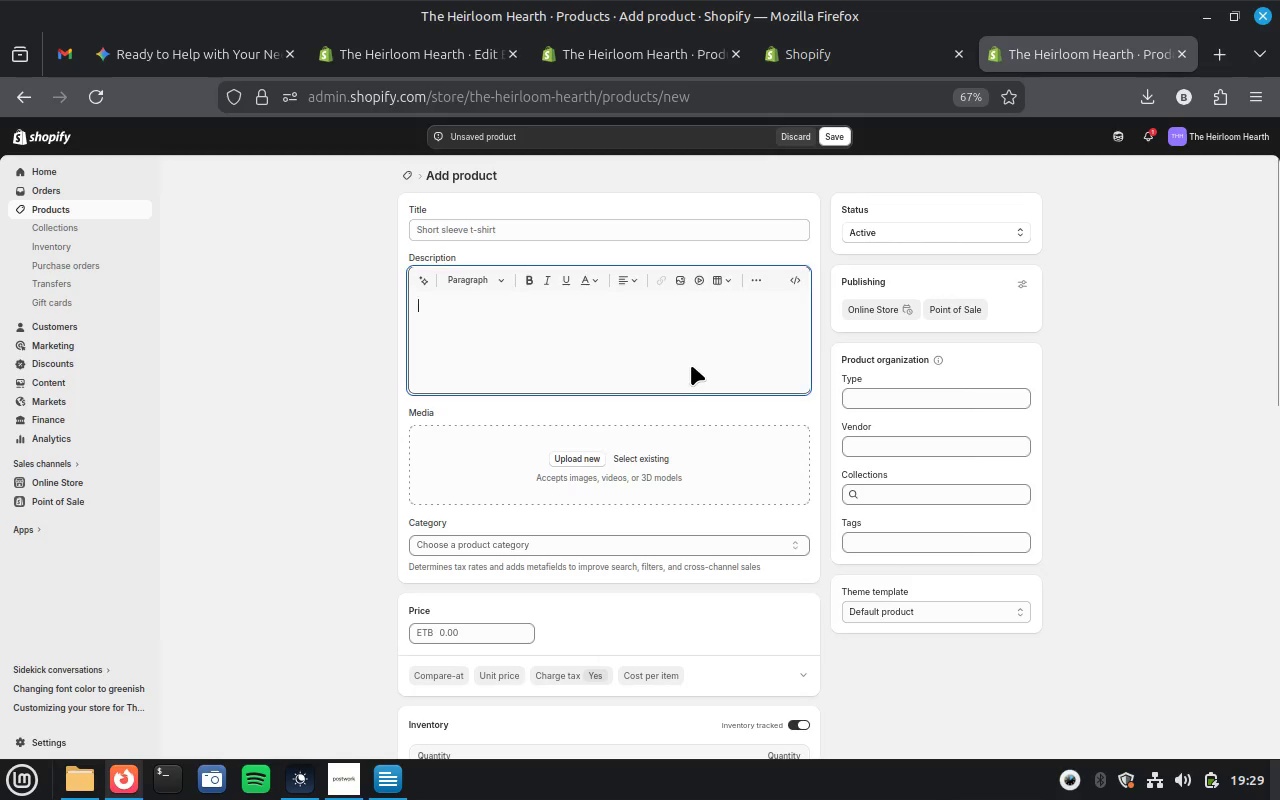 
key(Control+V)
 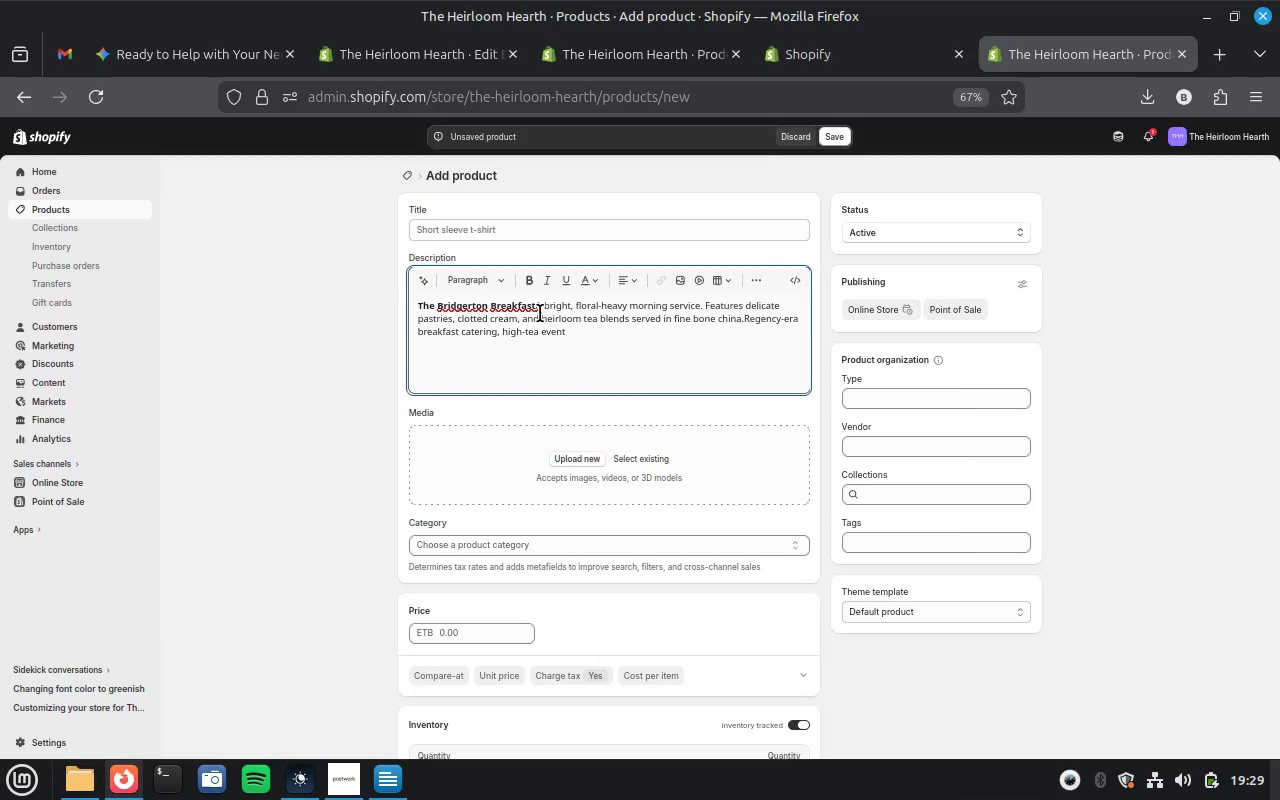 
left_click_drag(start_coordinate=[536, 309], to_coordinate=[415, 303])
 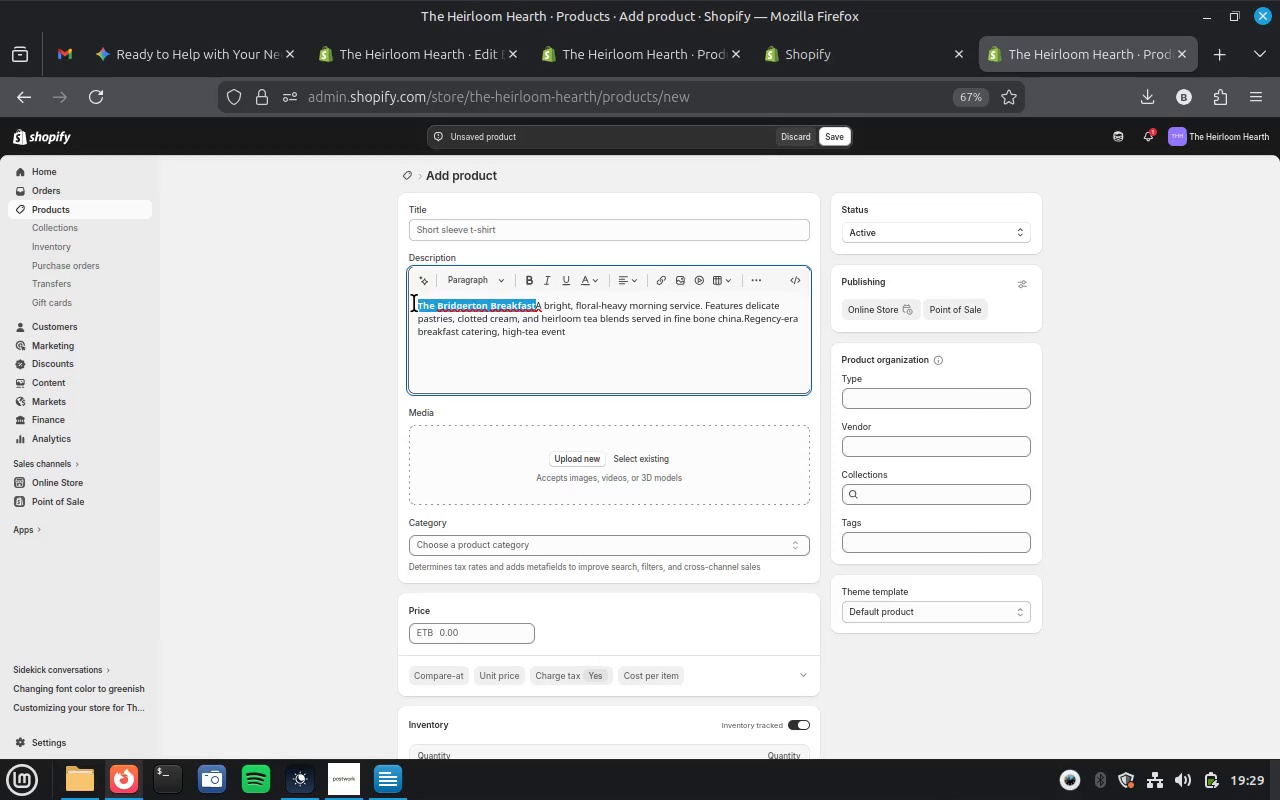 
key(Control+X)
 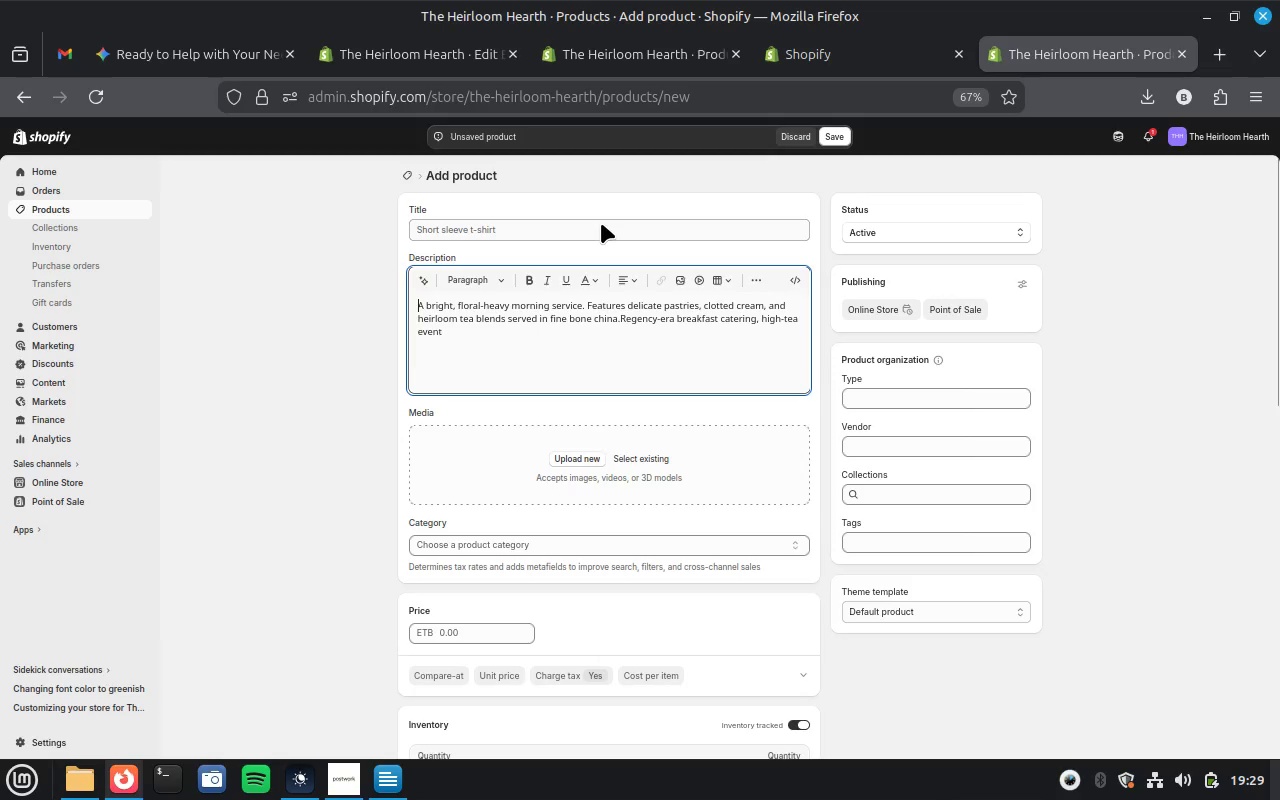 
key(Control+V)
 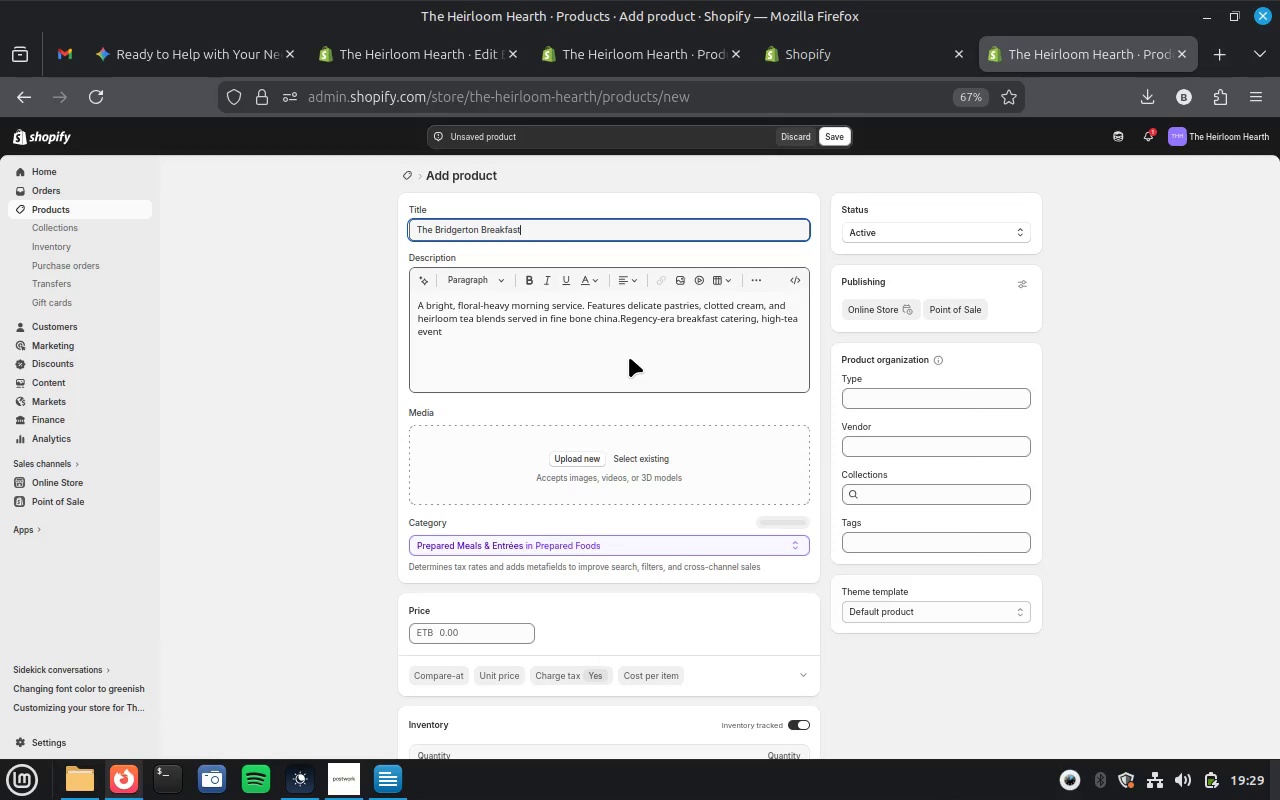 
wait(6.35)
 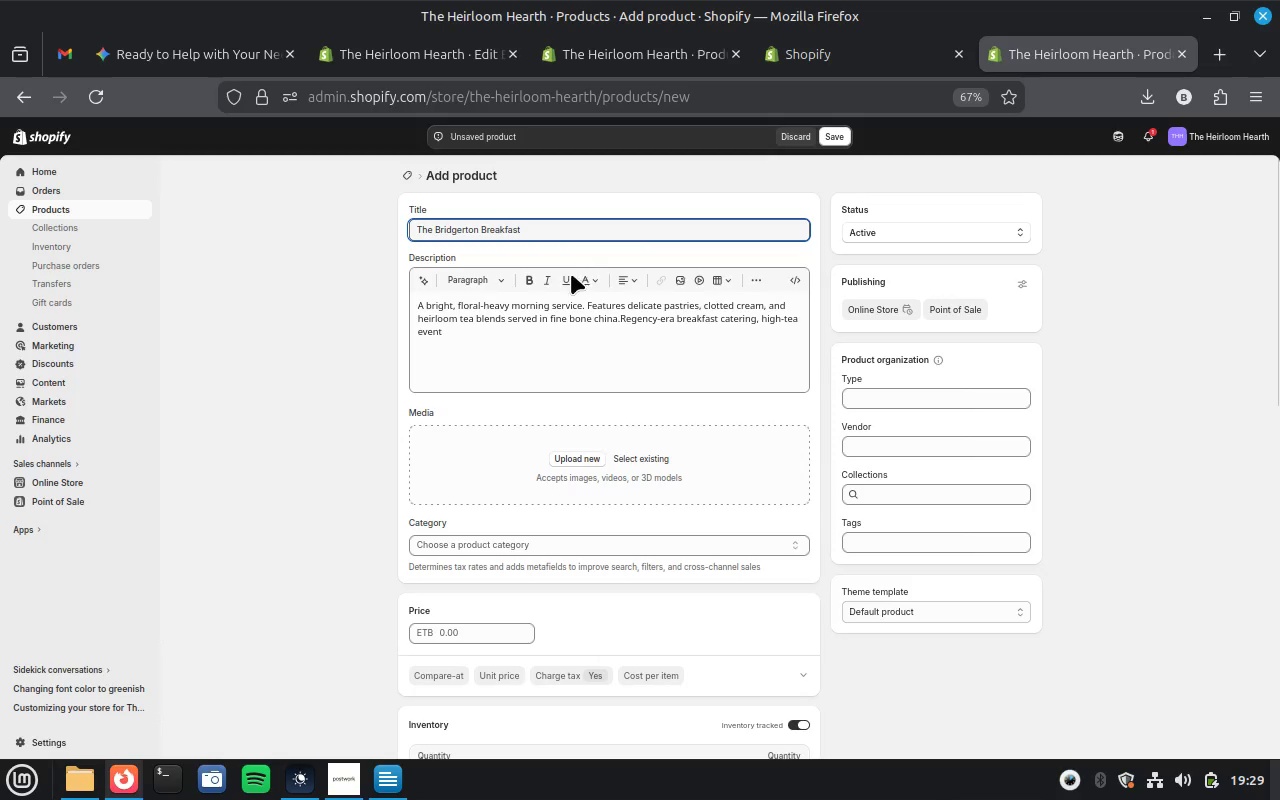 
left_click([891, 403])
 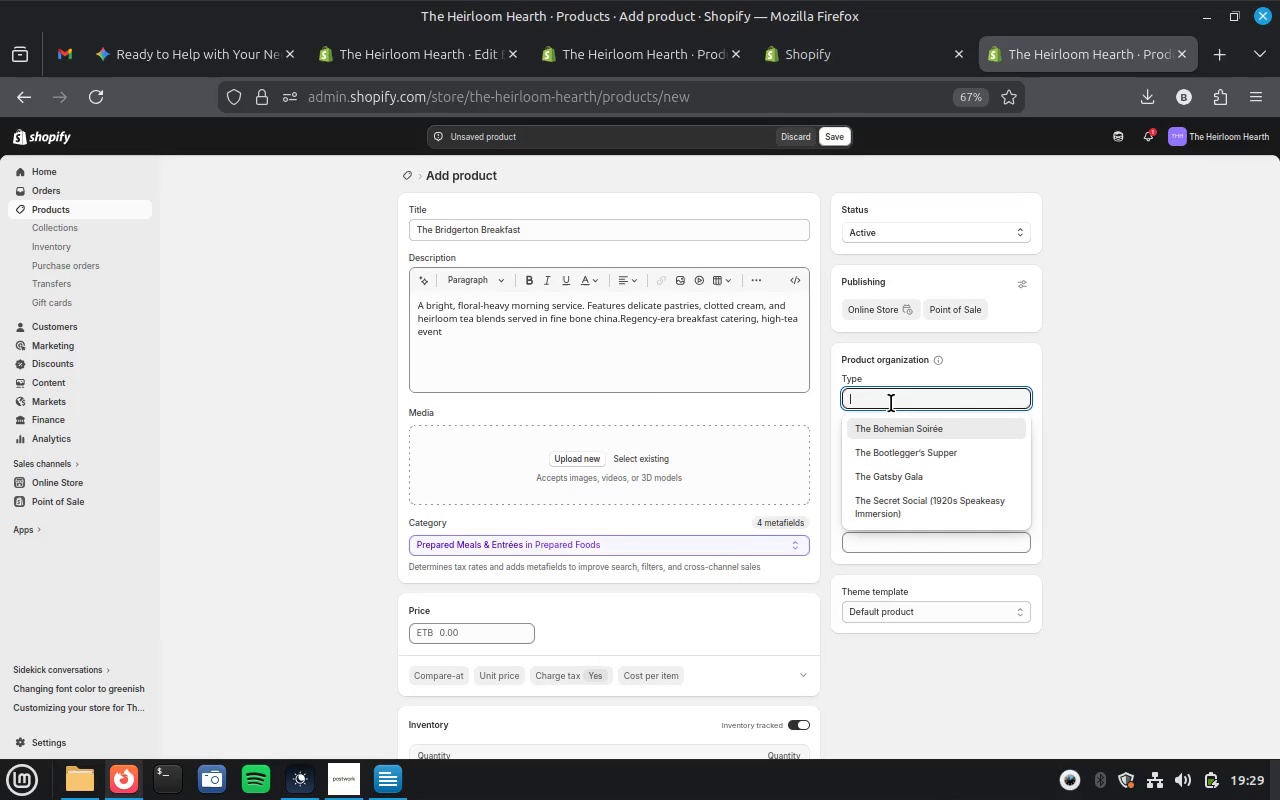 
key(Control+V)
 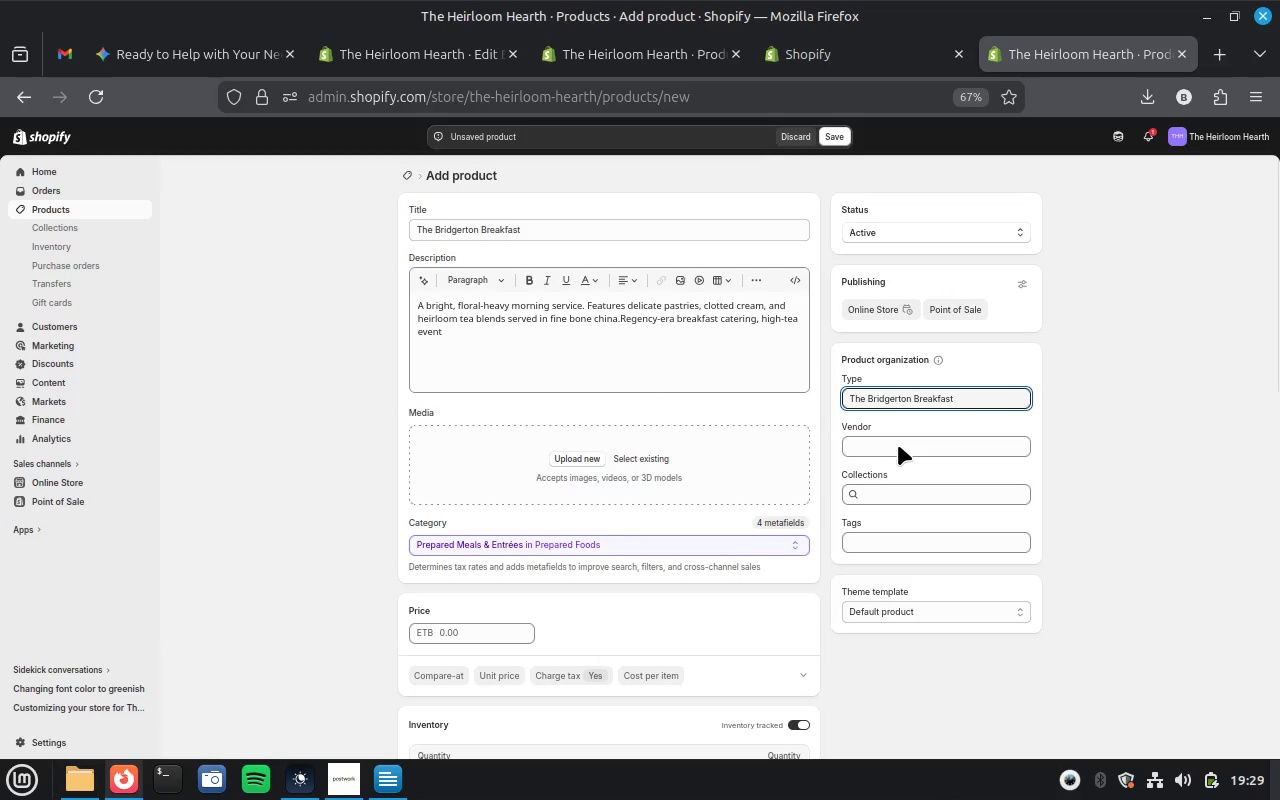 
left_click([899, 453])
 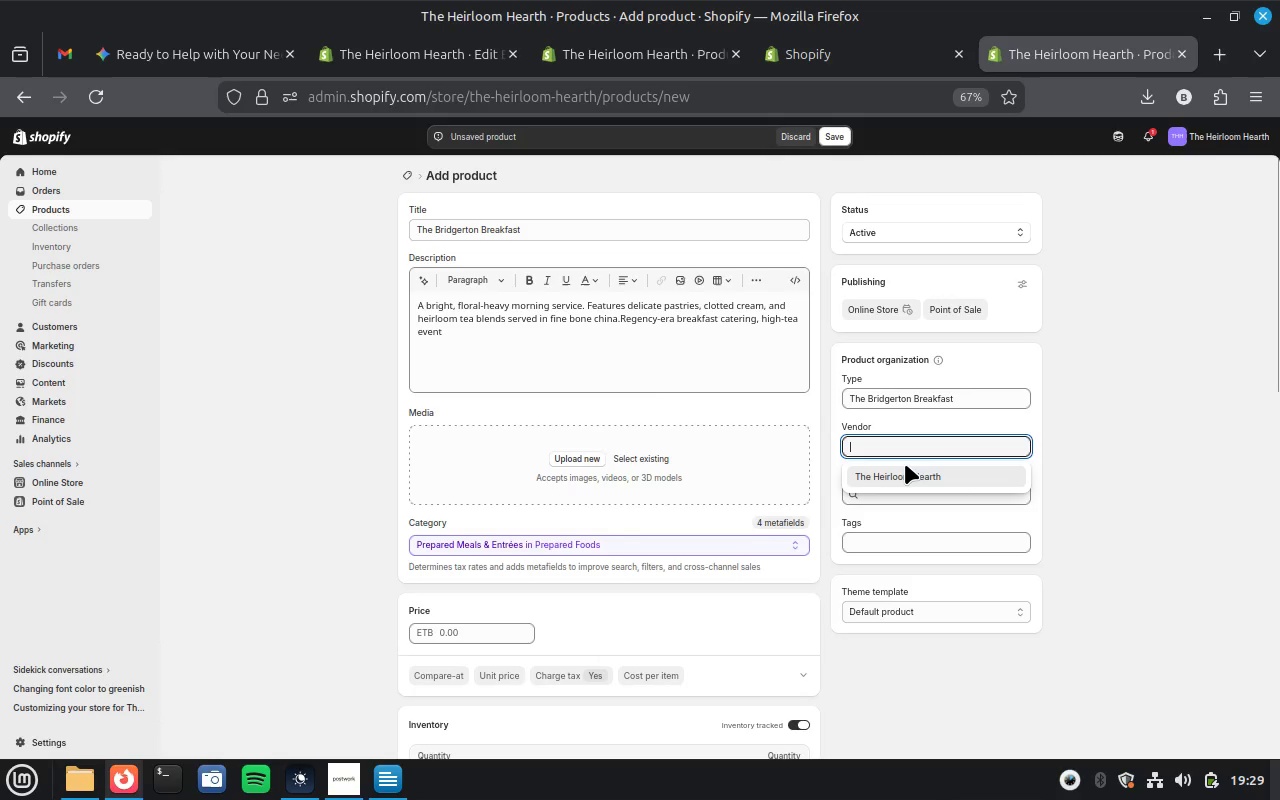 
left_click([905, 464])
 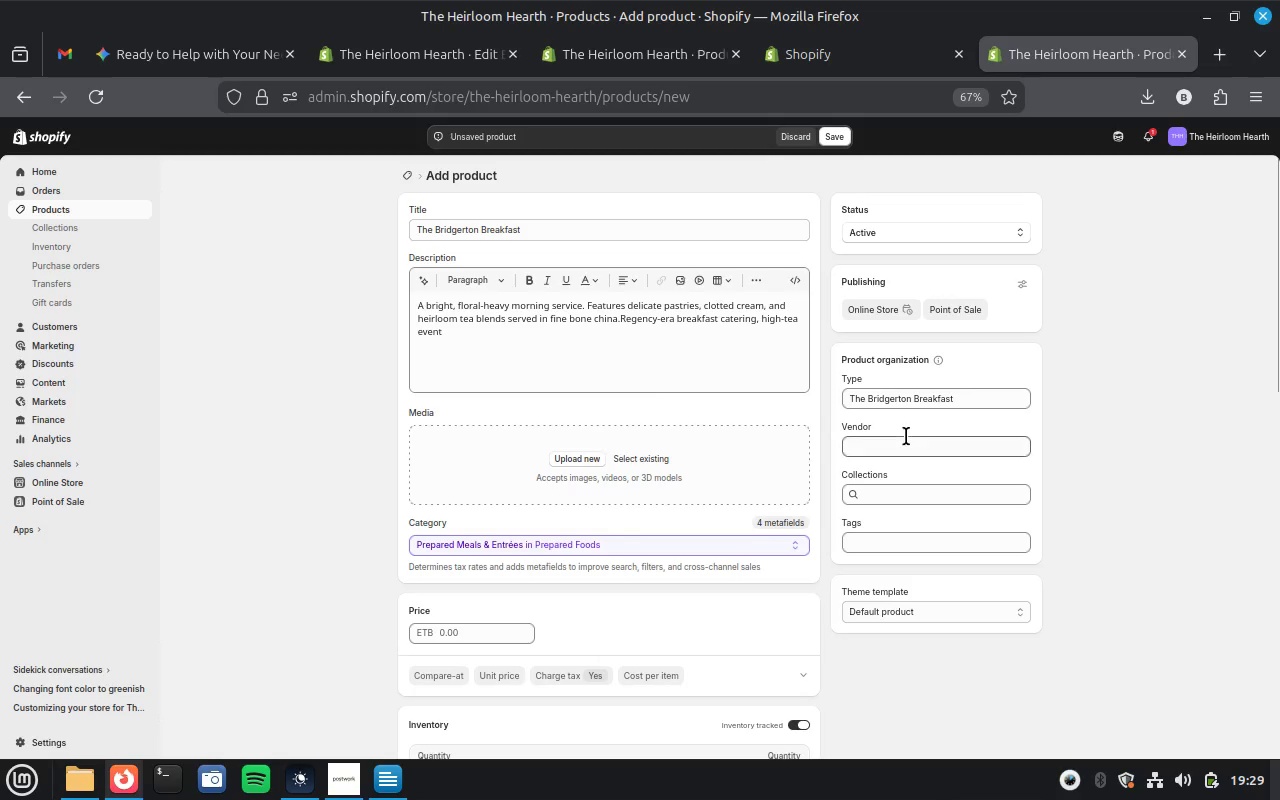 
left_click([906, 453])
 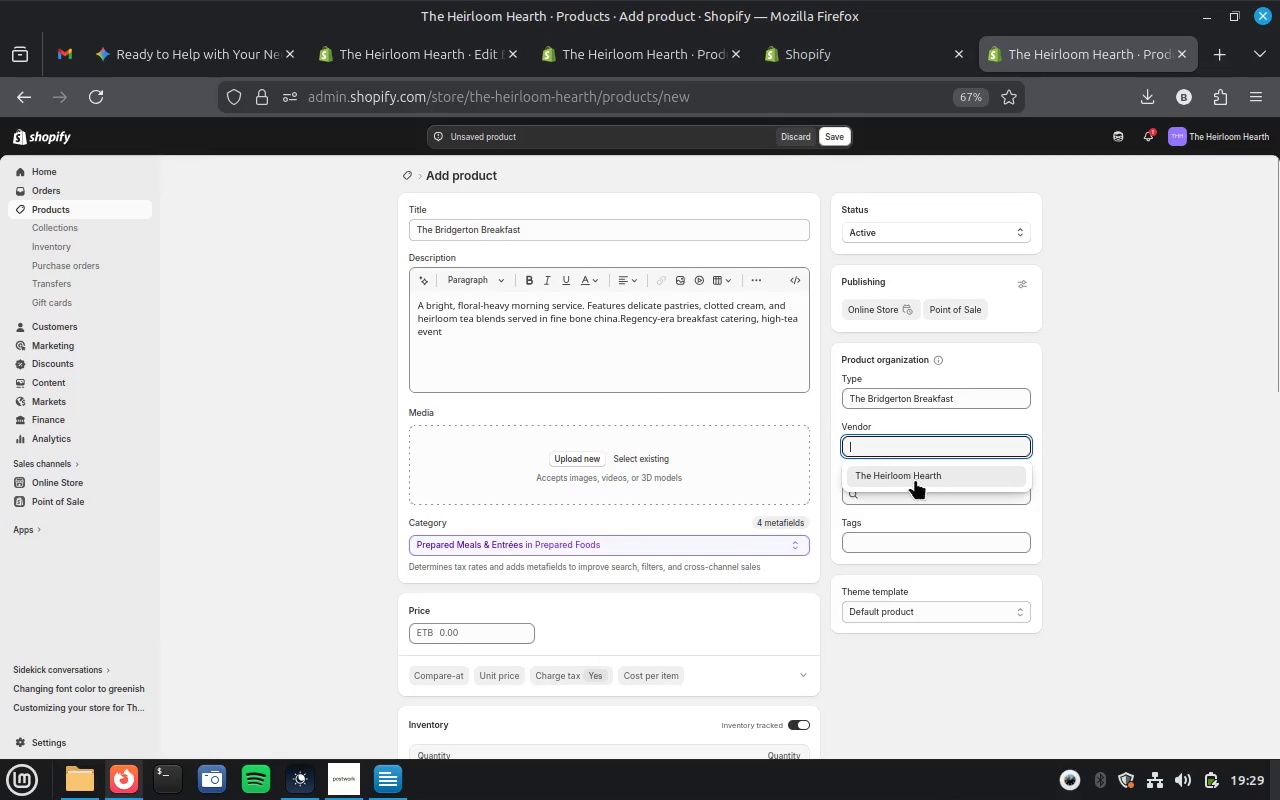 
left_click([915, 479])
 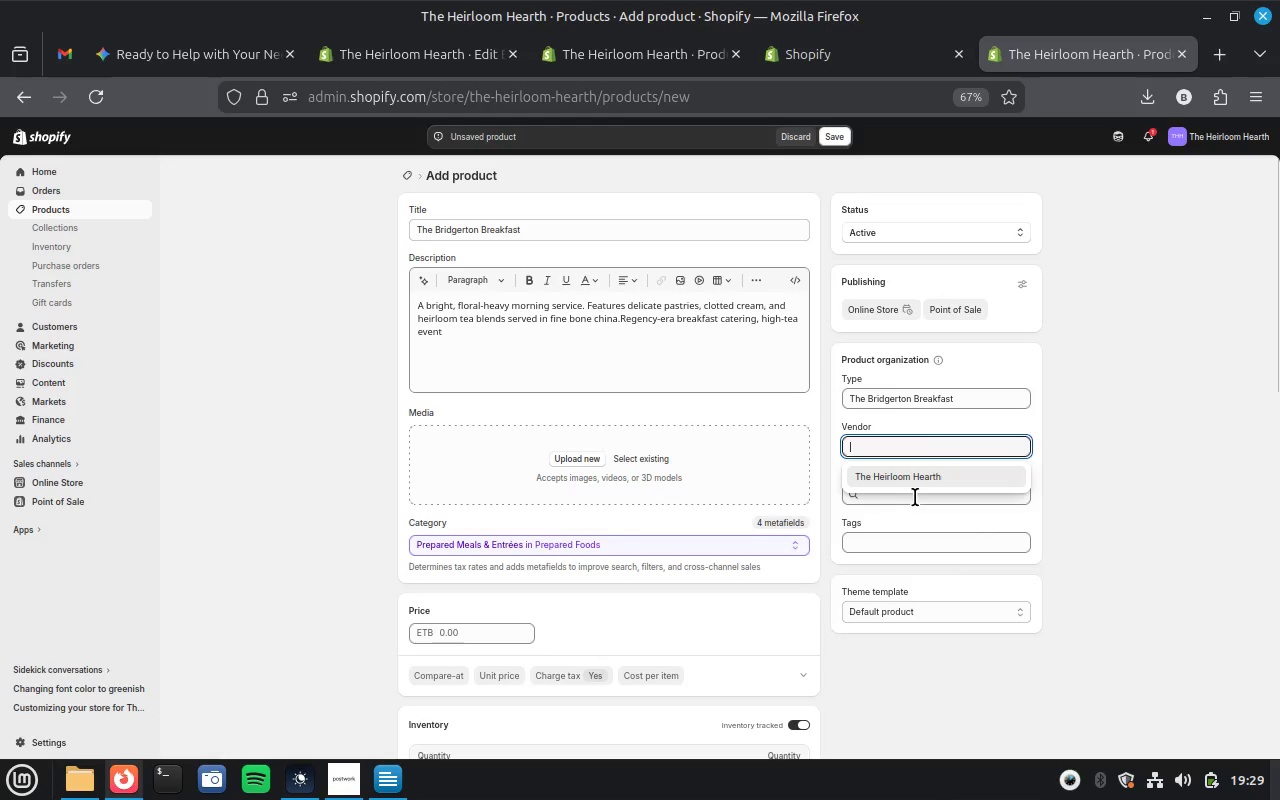 
left_click([915, 497])
 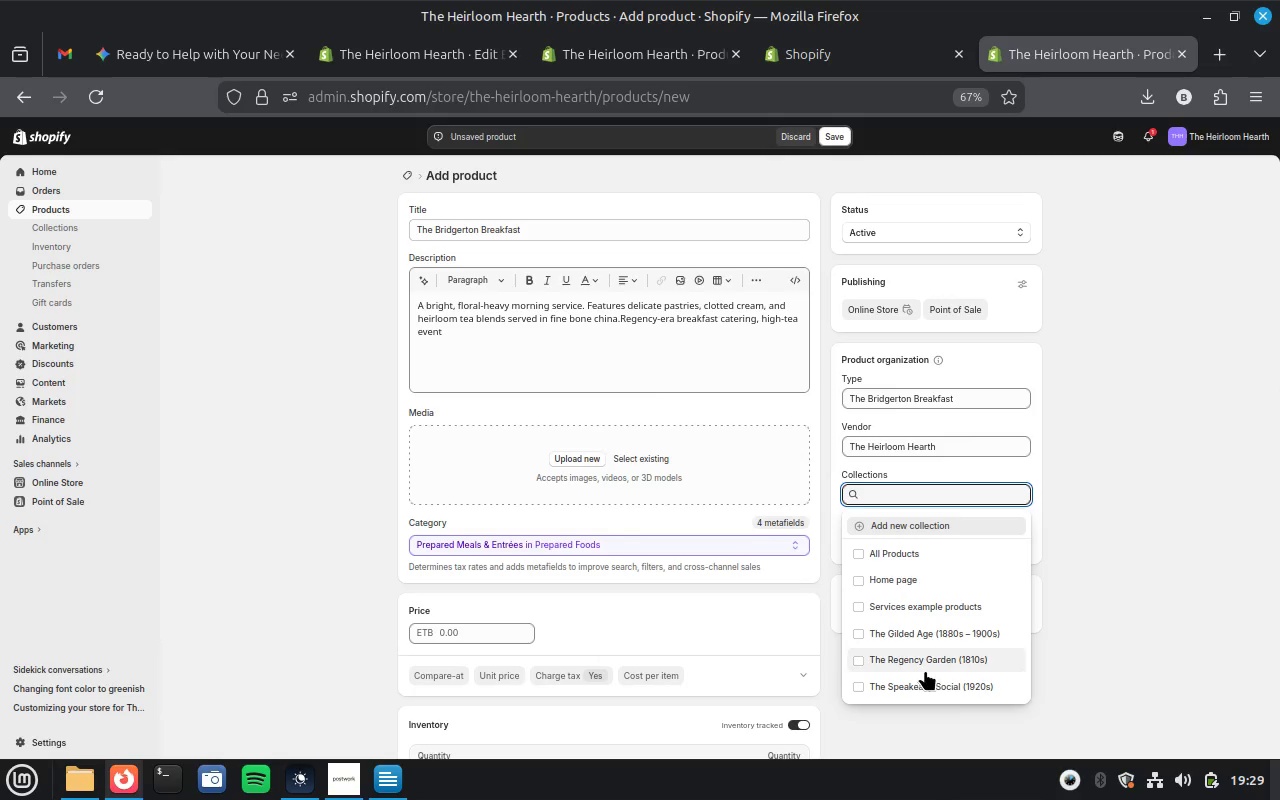 
left_click([920, 656])
 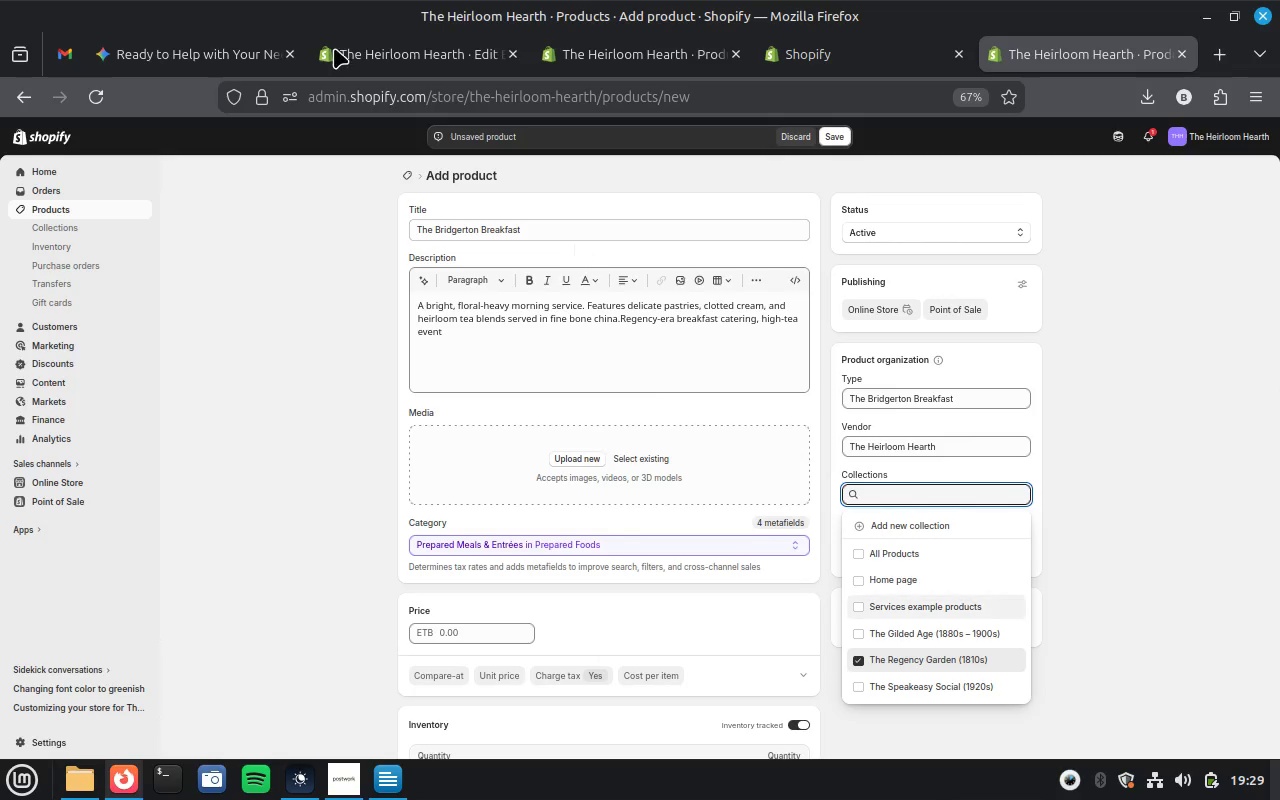 
left_click([182, 51])
 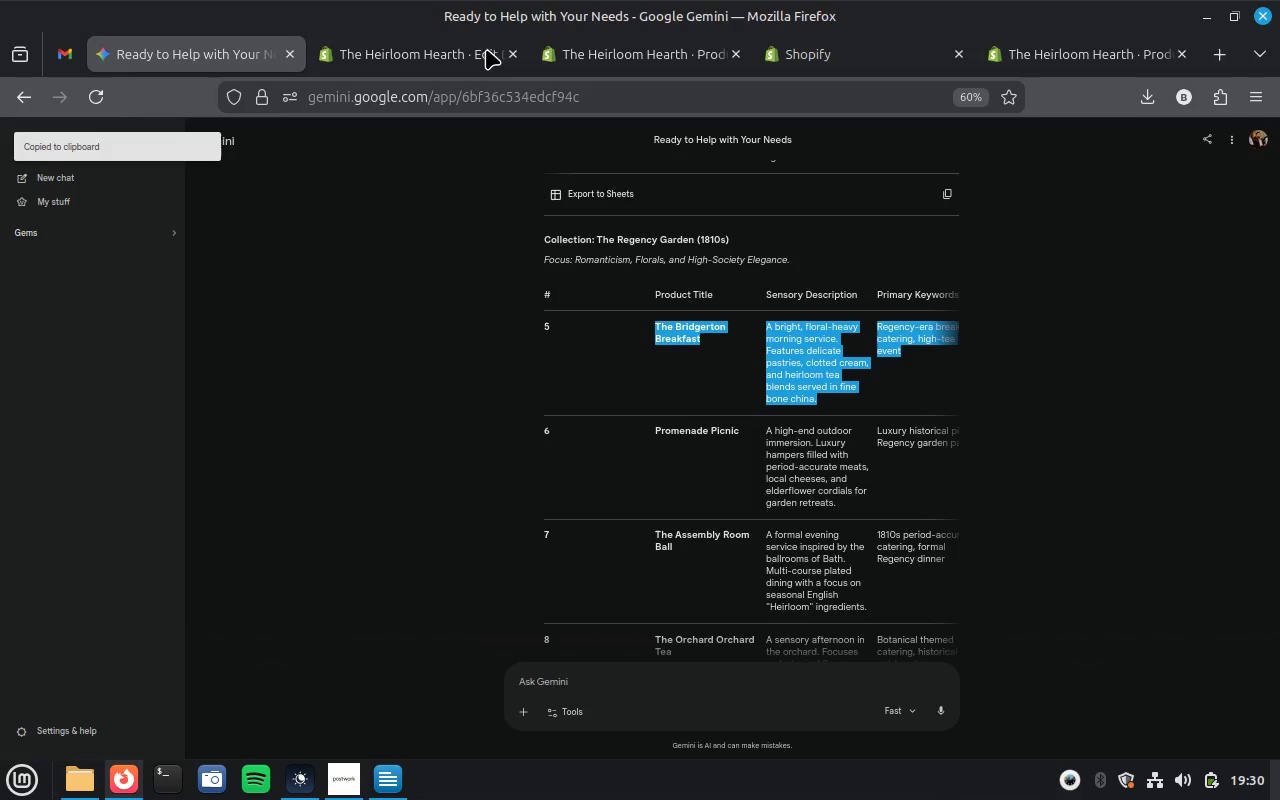 
left_click([821, 60])
 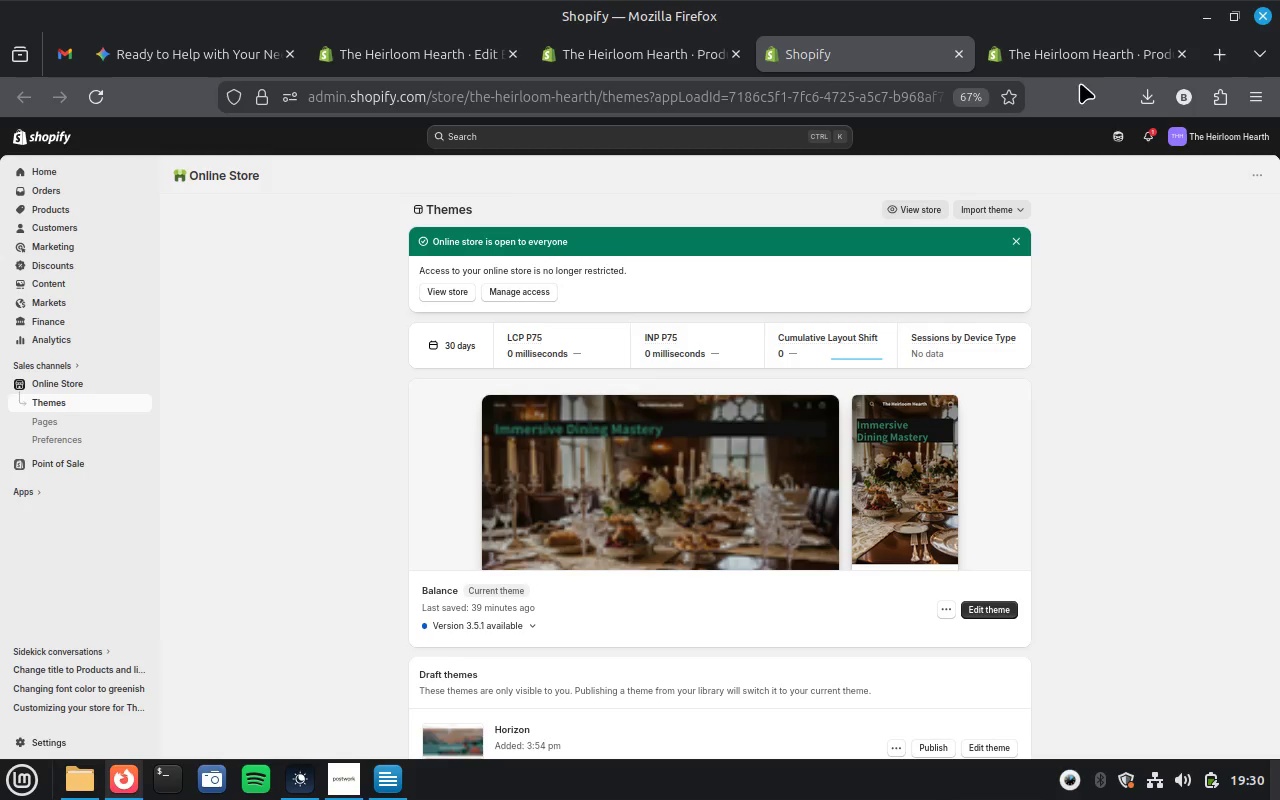 
left_click([1082, 57])
 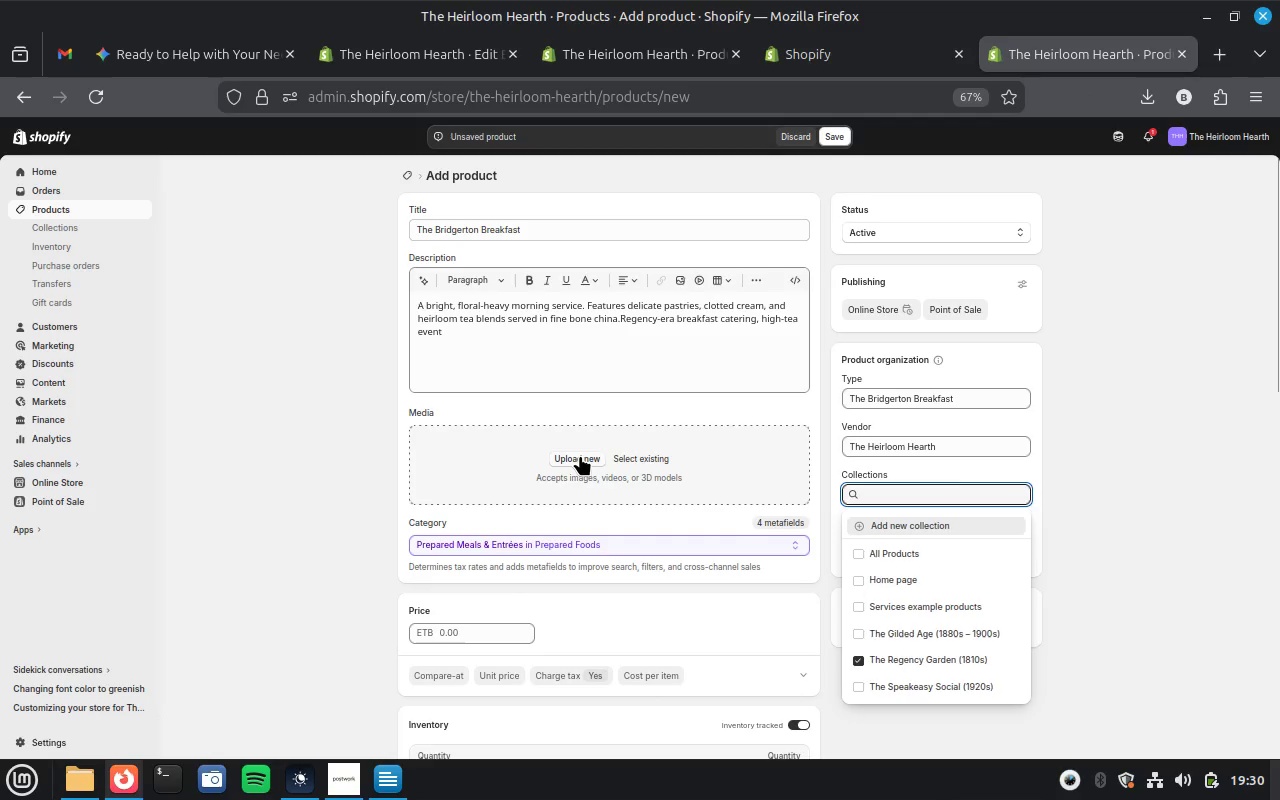 
left_click([580, 455])
 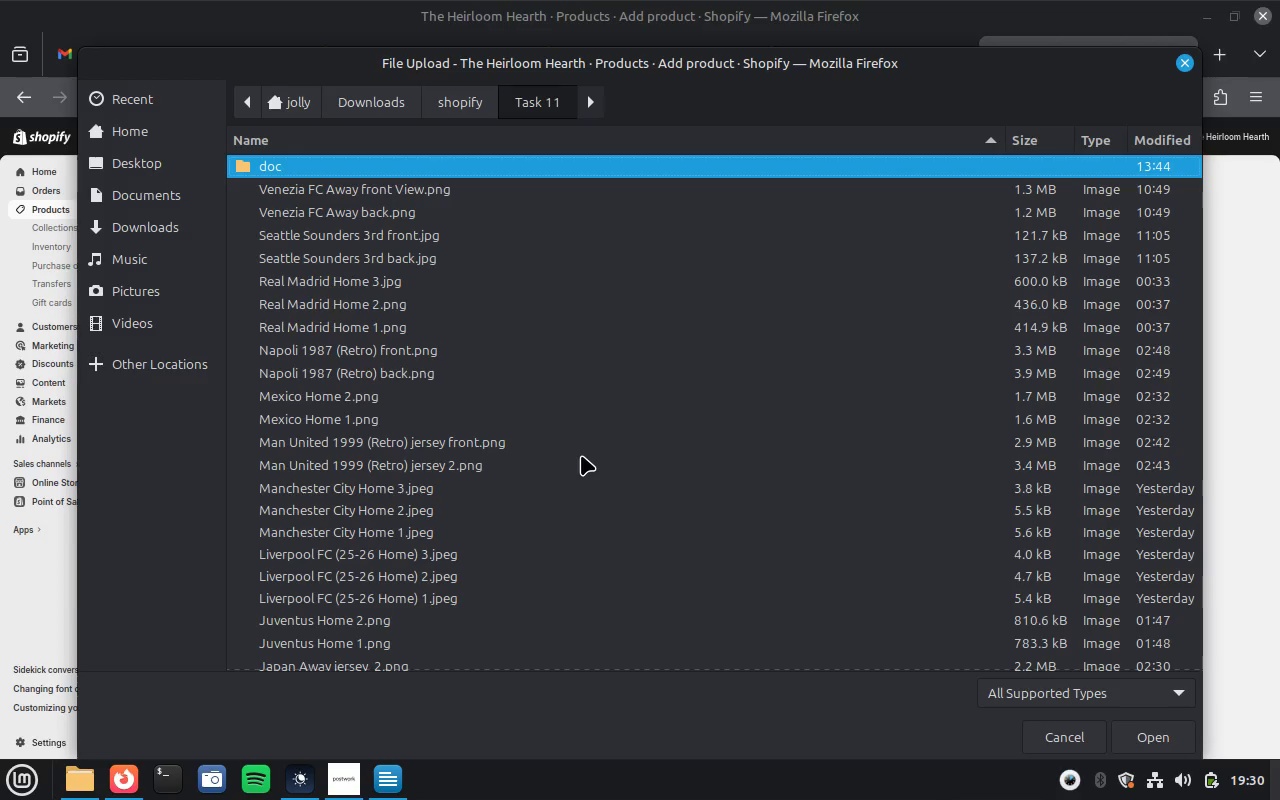 
wait(6.28)
 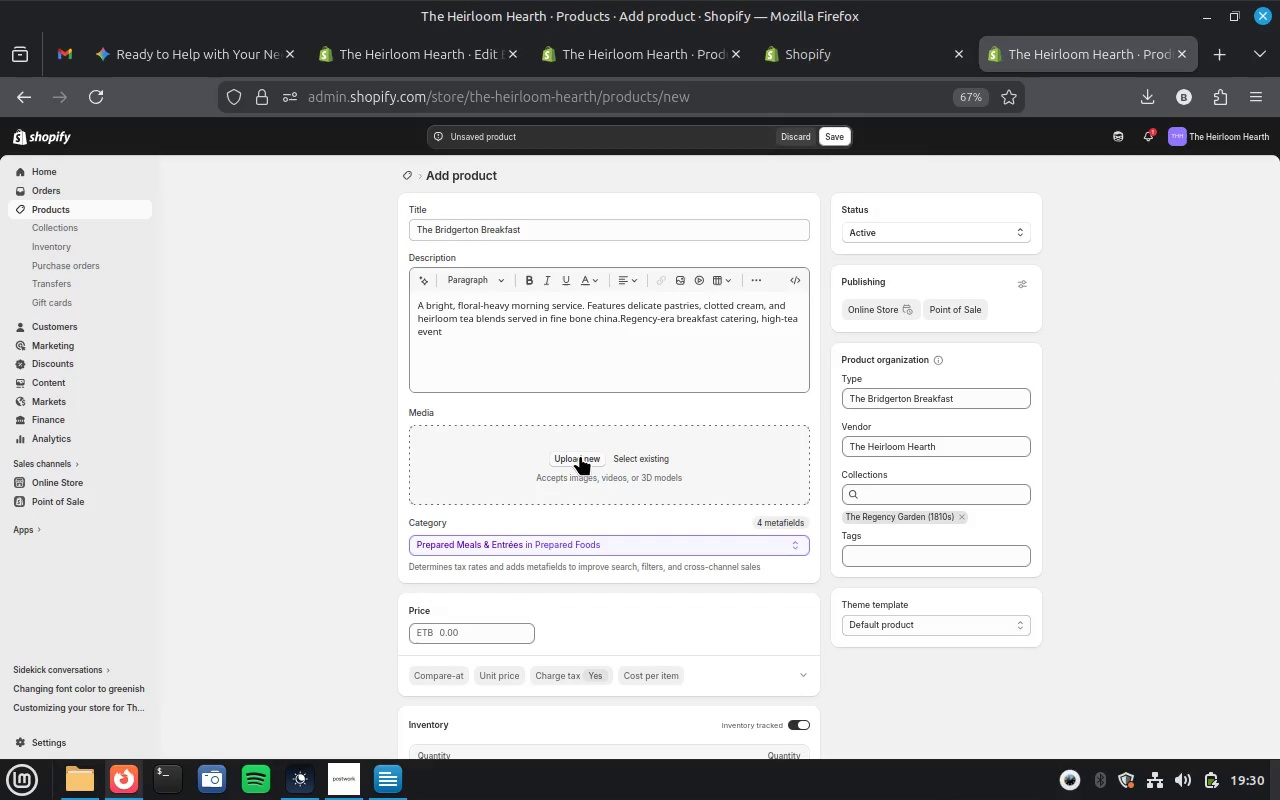 
left_click([1185, 61])
 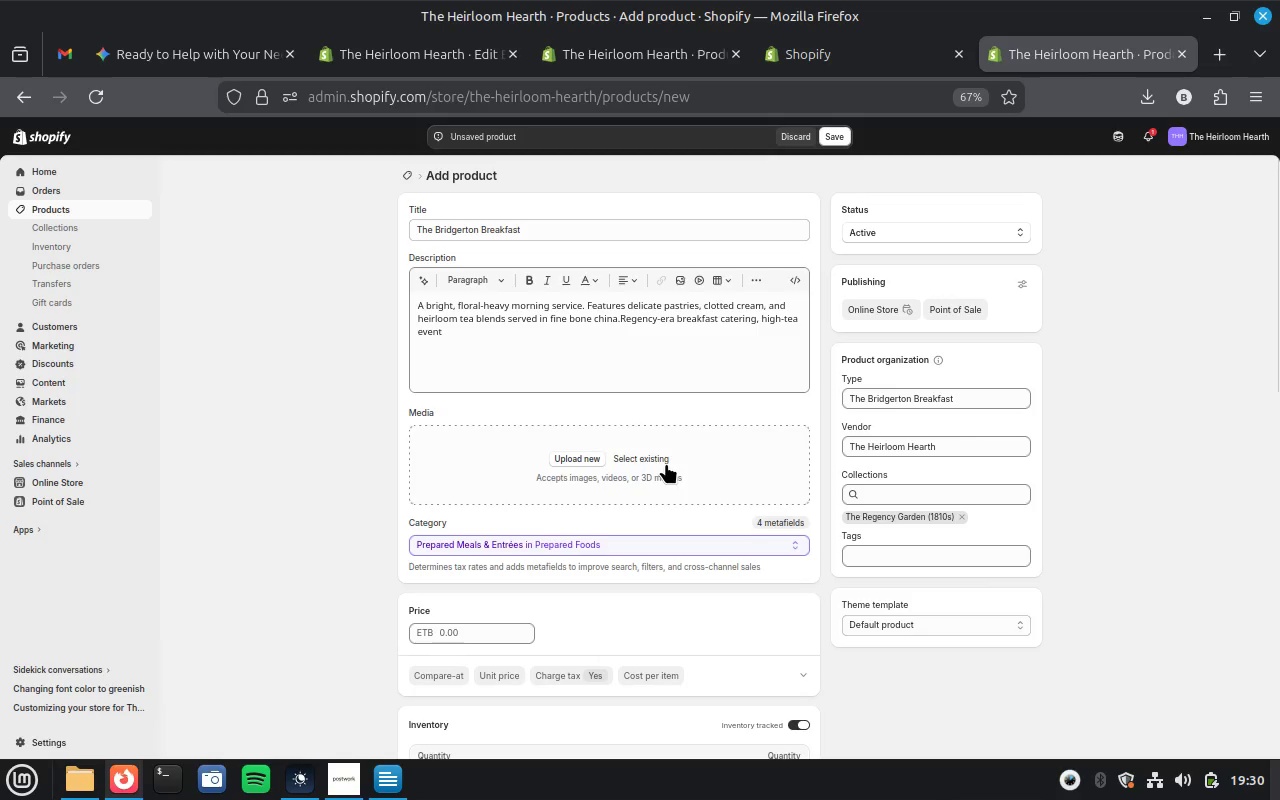 
left_click([662, 459])
 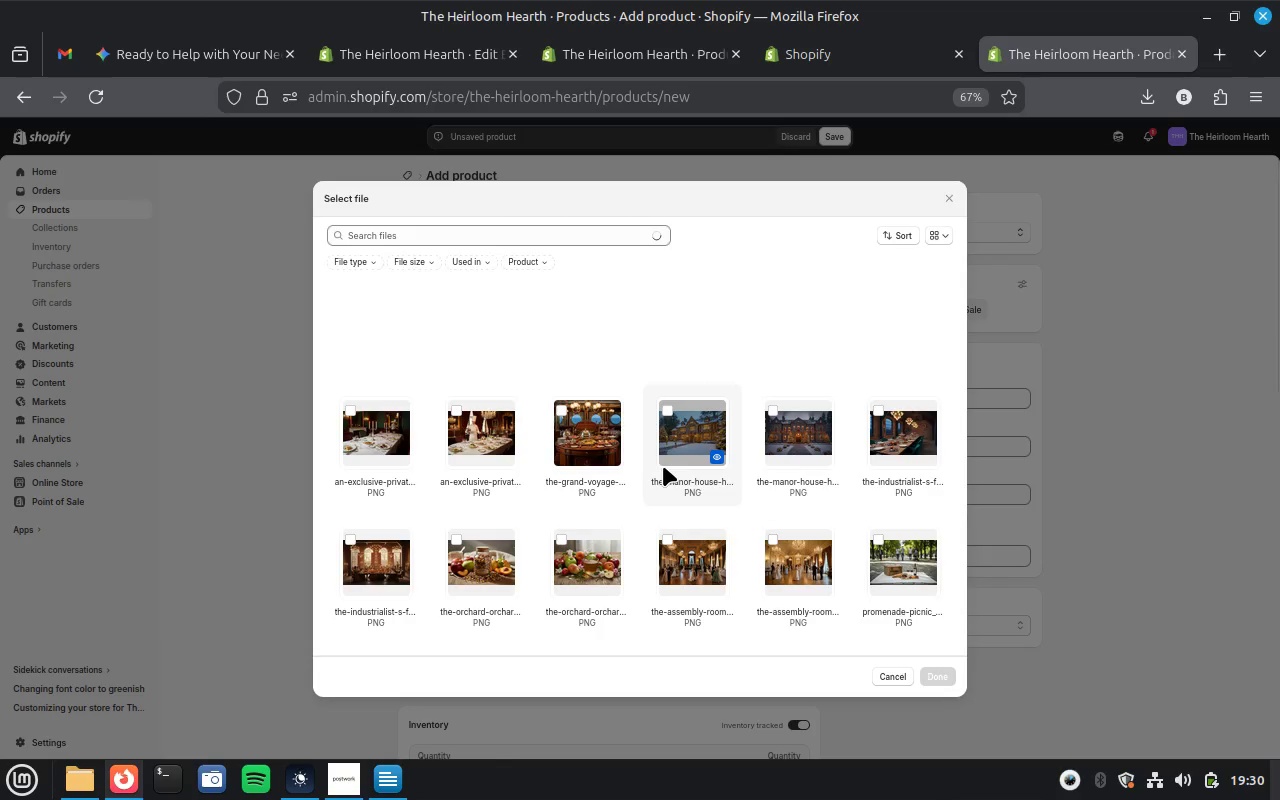 
scroll: coordinate [855, 570], scroll_direction: down, amount: 2.0
 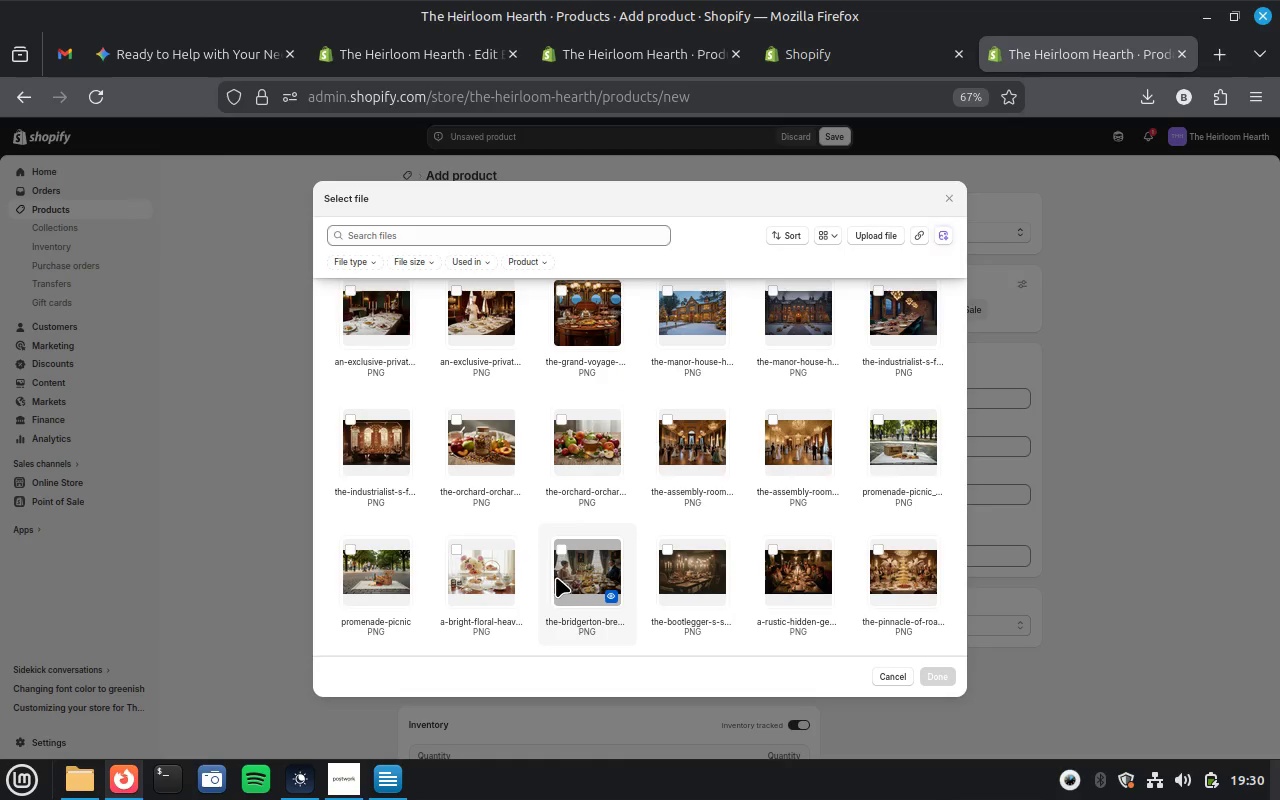 
left_click([562, 544])
 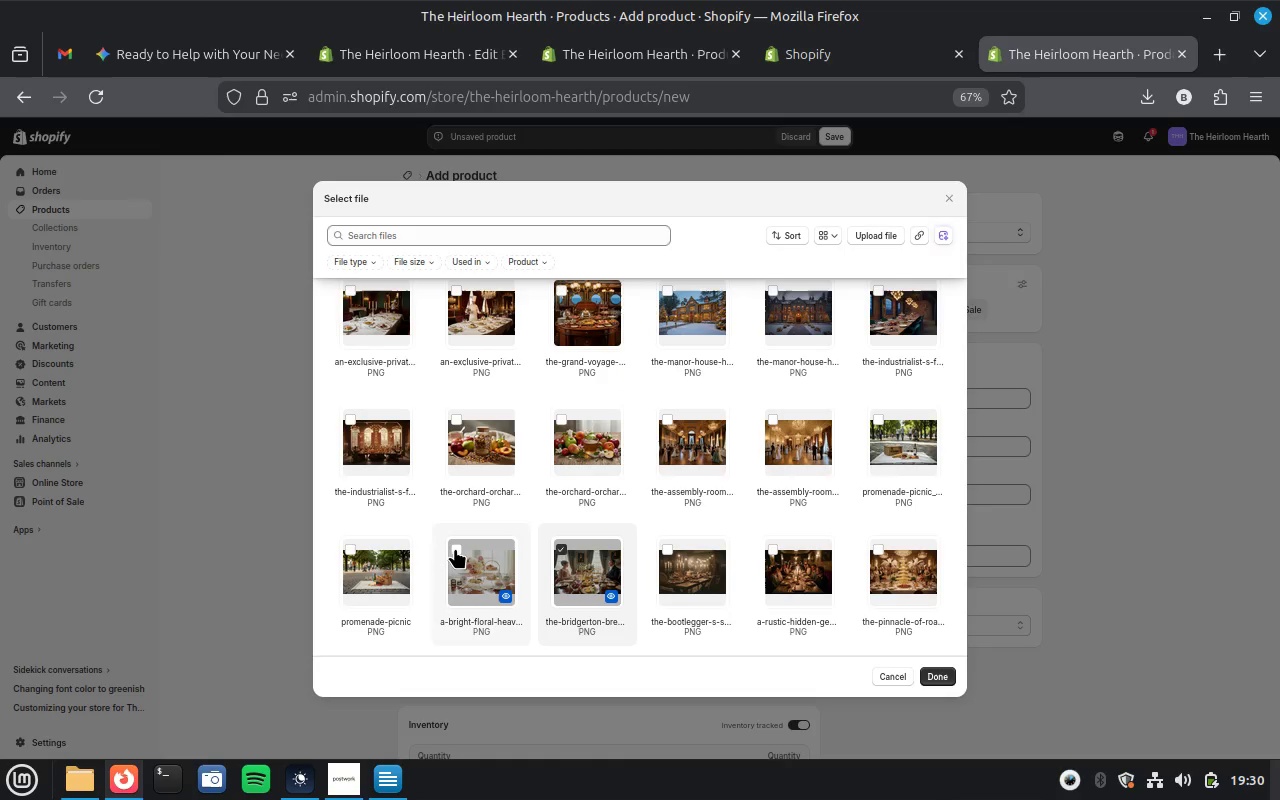 
left_click([455, 548])
 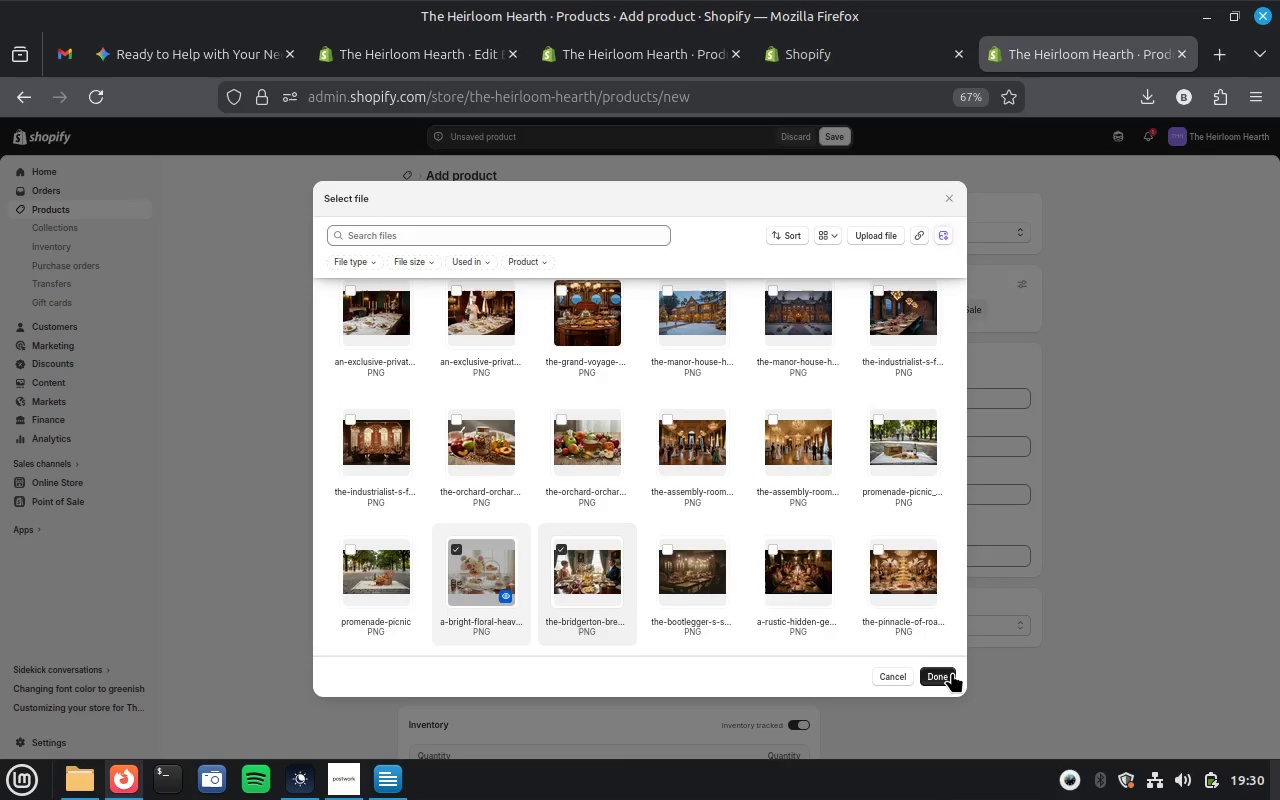 
wait(5.72)
 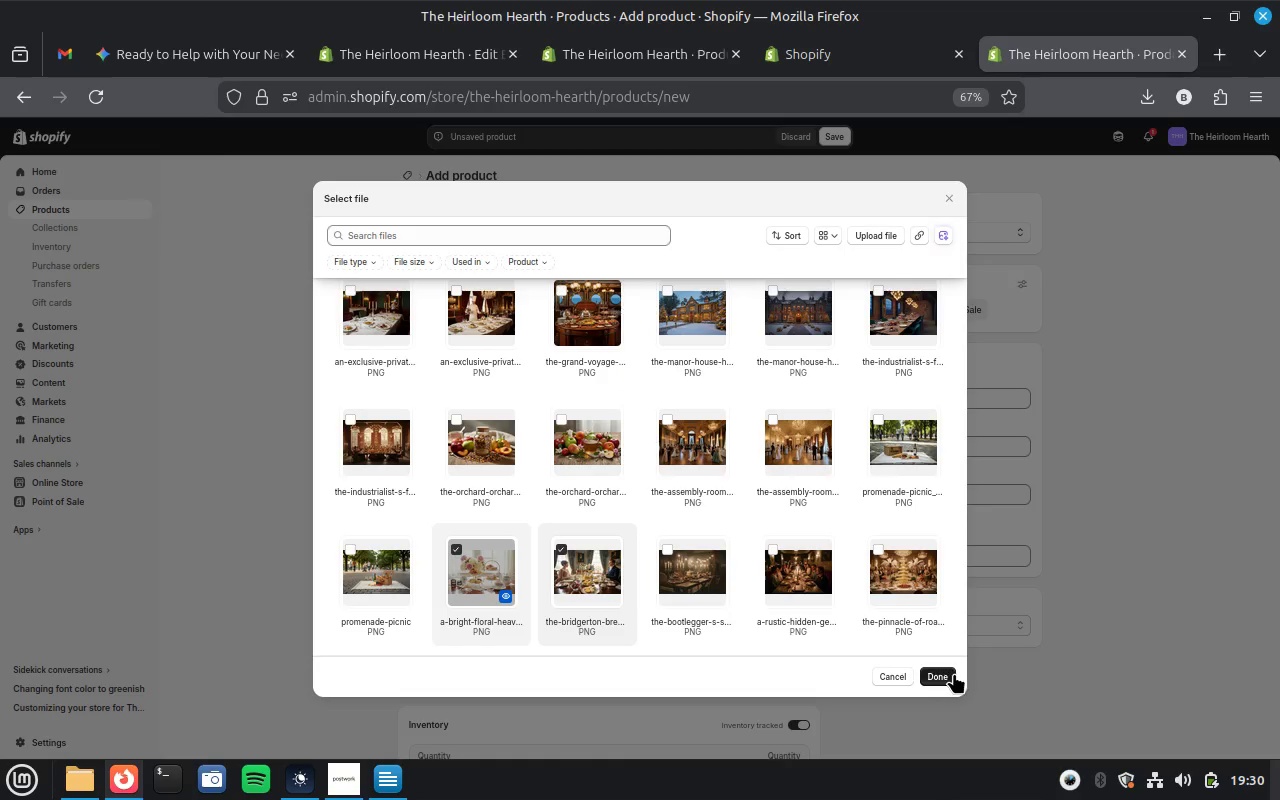 
left_click([952, 672])
 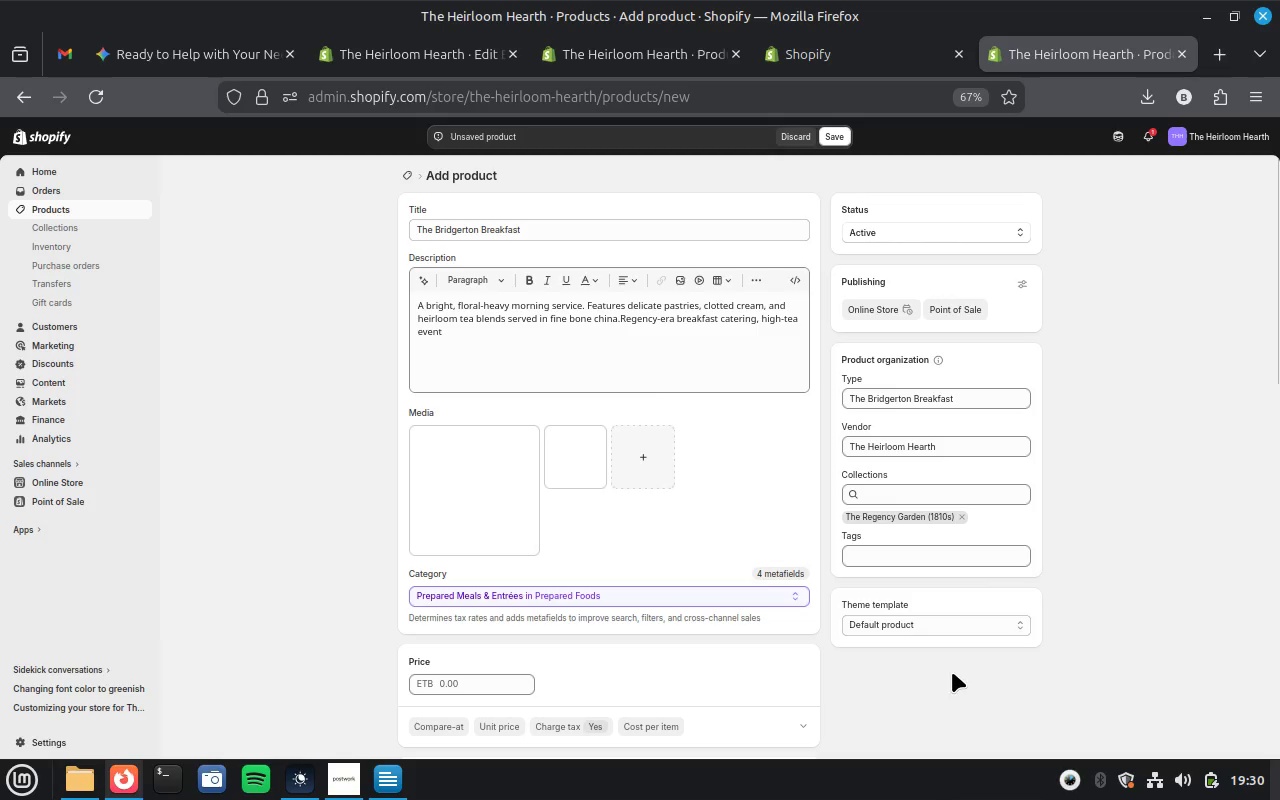 
mouse_move([871, 637])
 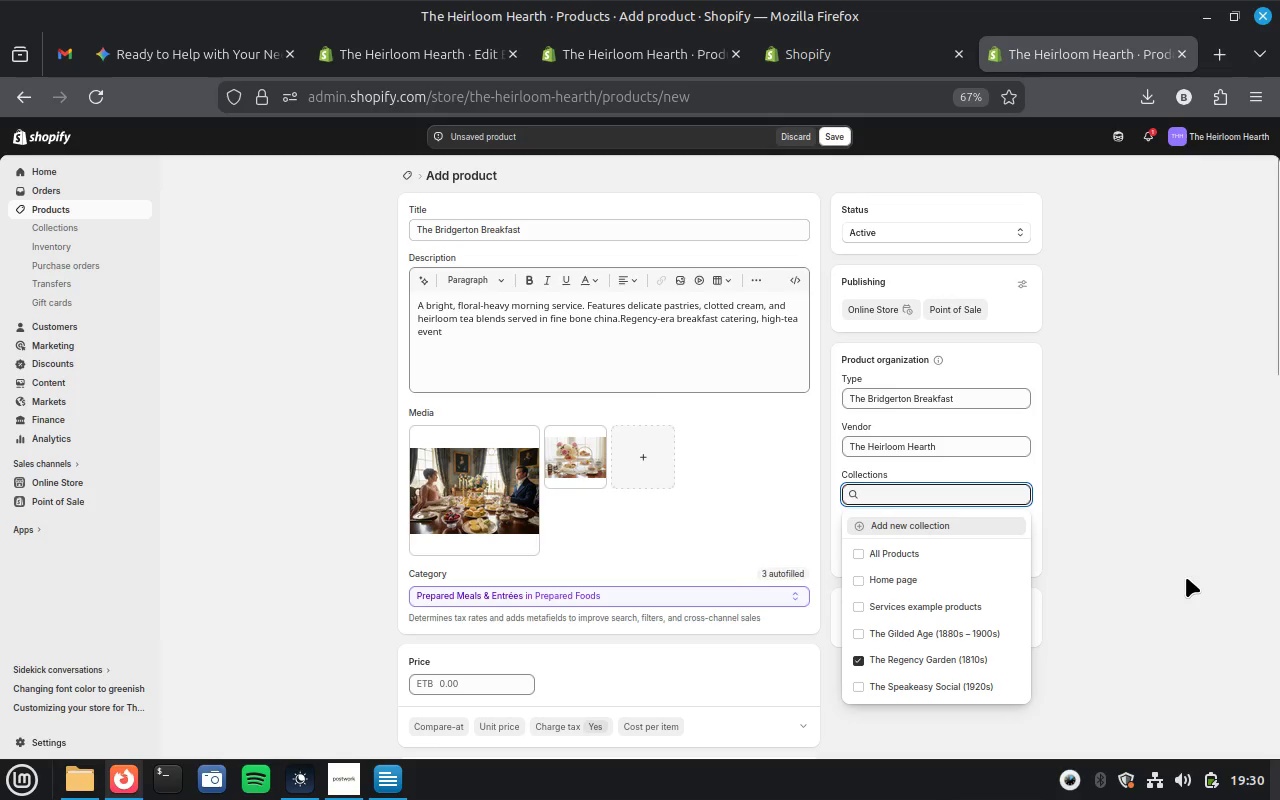 
left_click([1186, 577])
 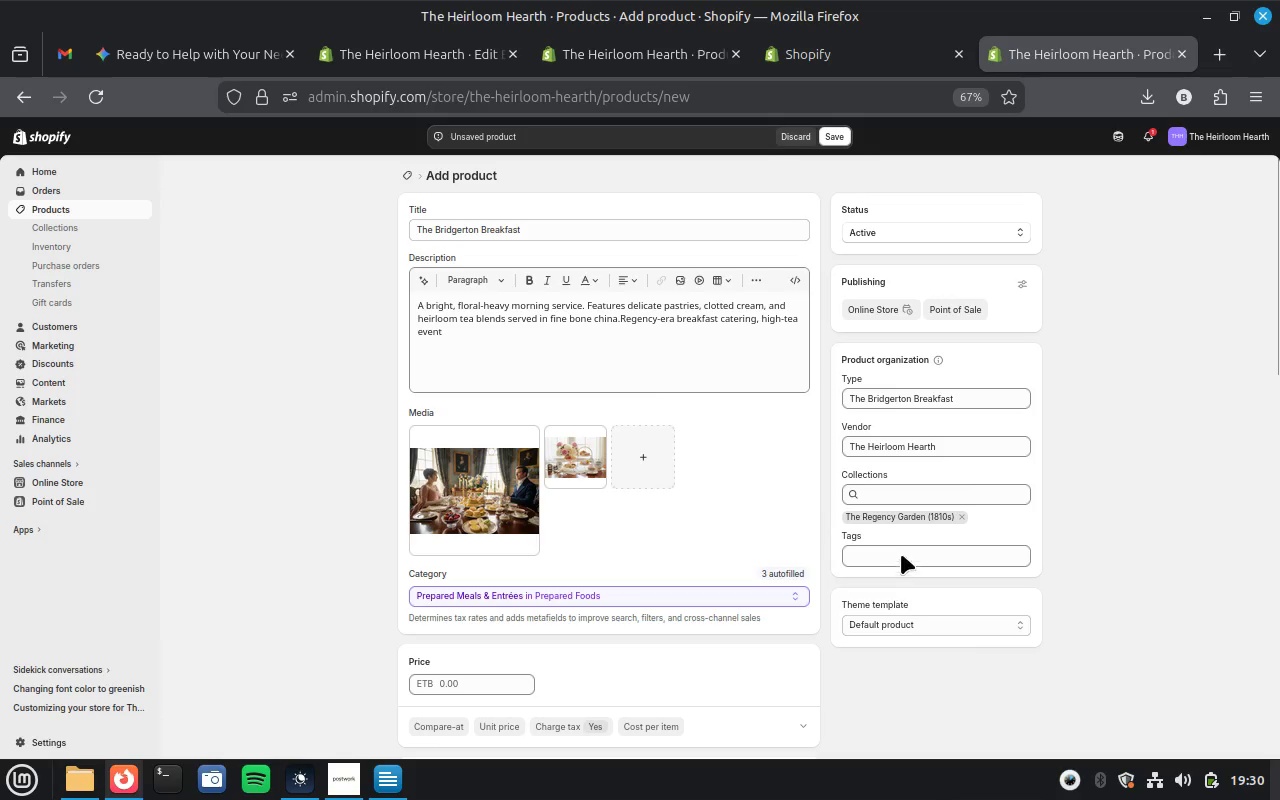 
left_click([901, 554])
 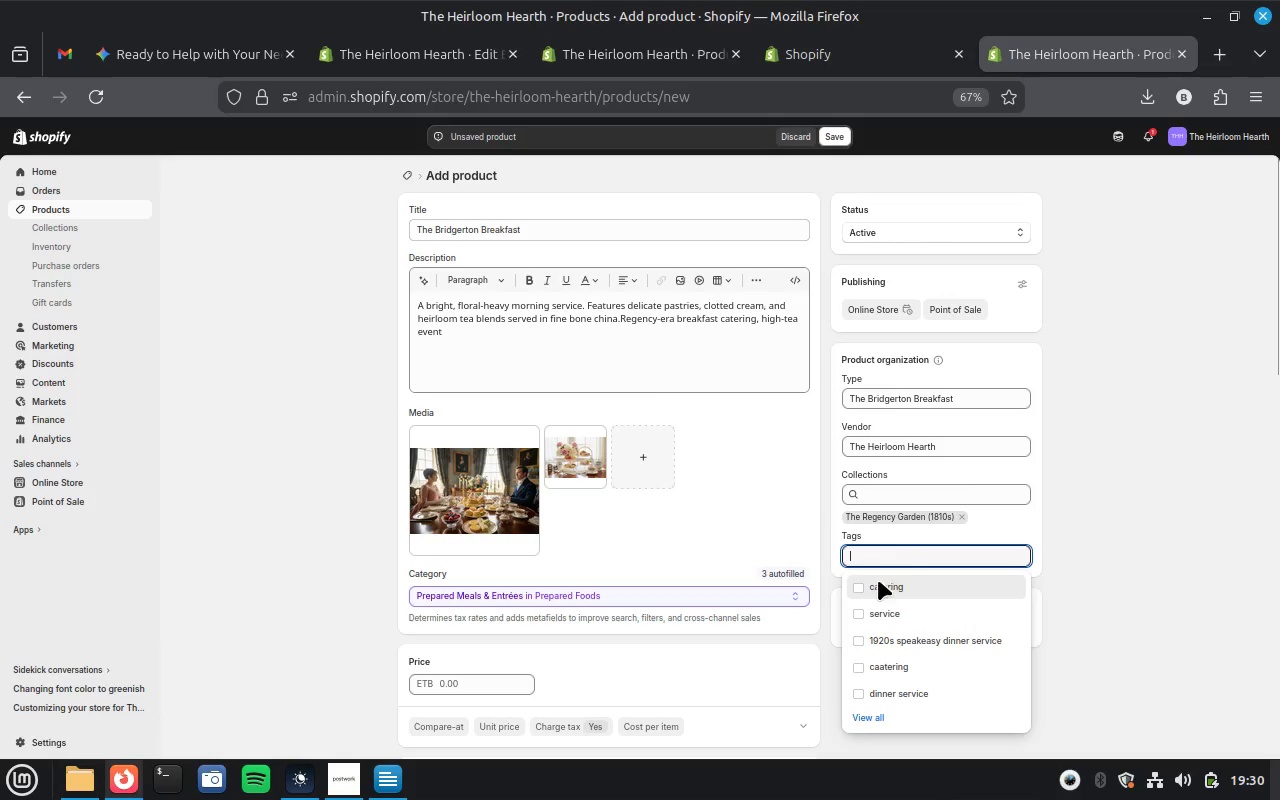 
left_click([860, 585])
 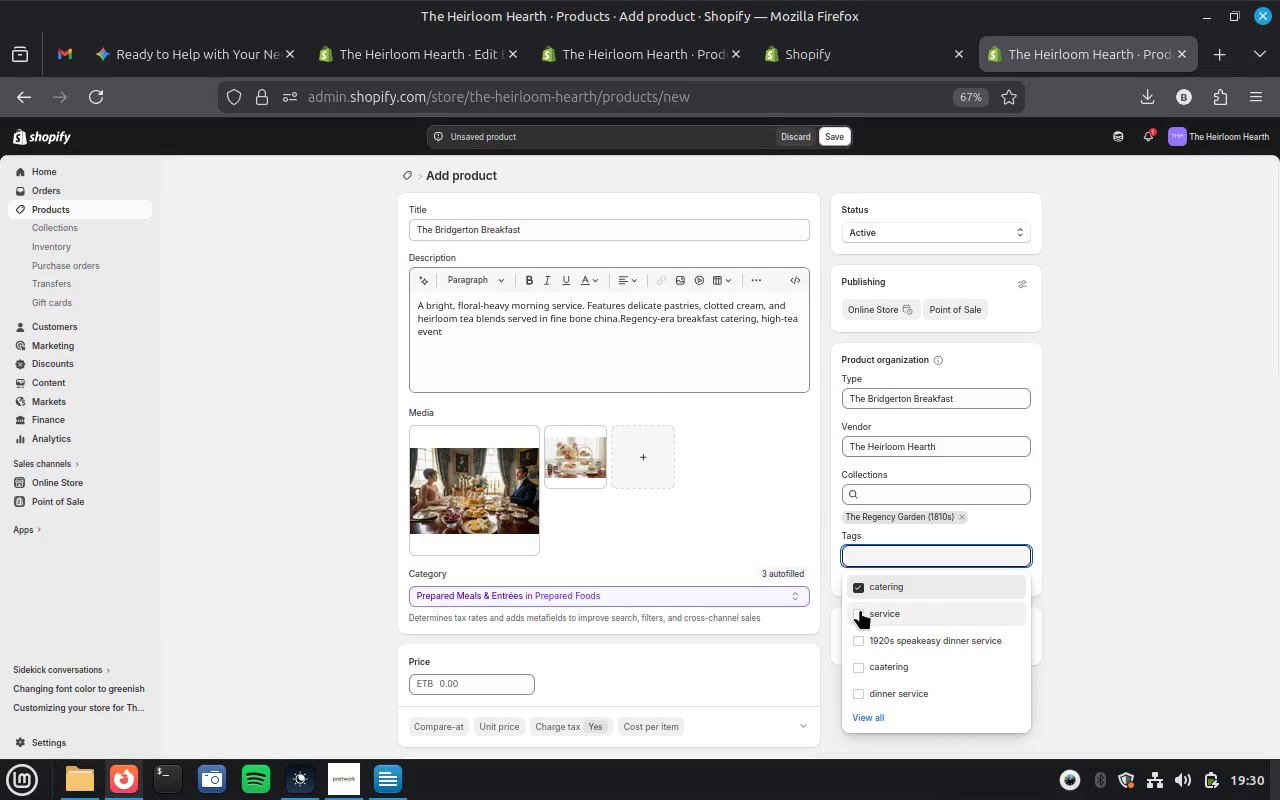 
left_click([860, 609])
 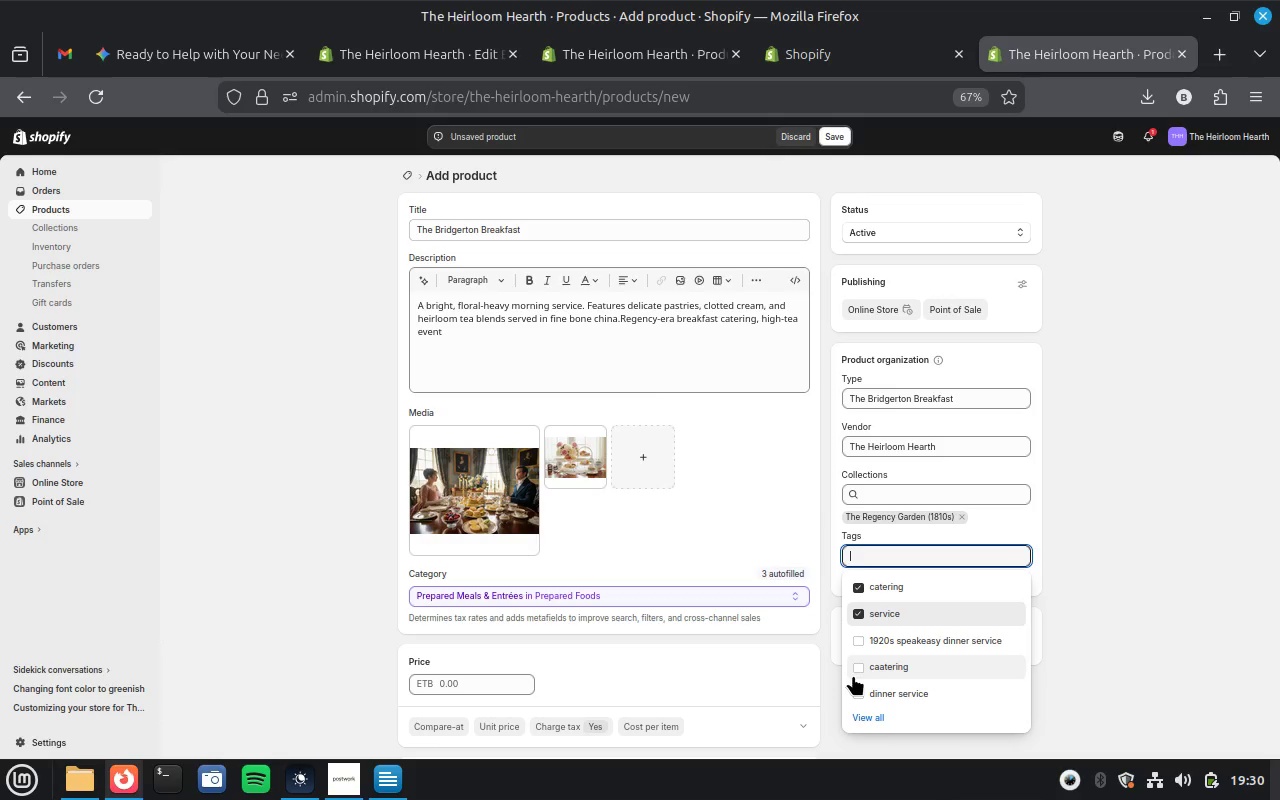 
left_click([854, 688])
 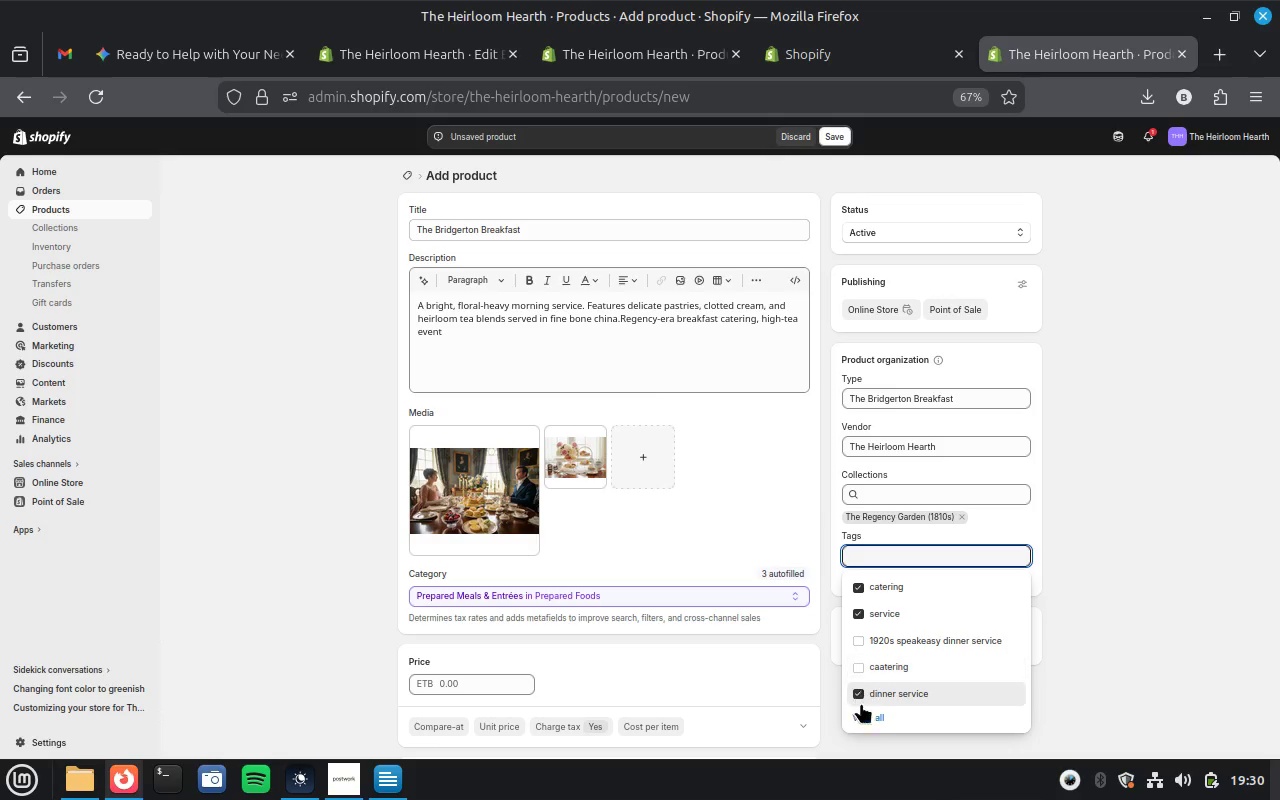 
left_click([868, 719])
 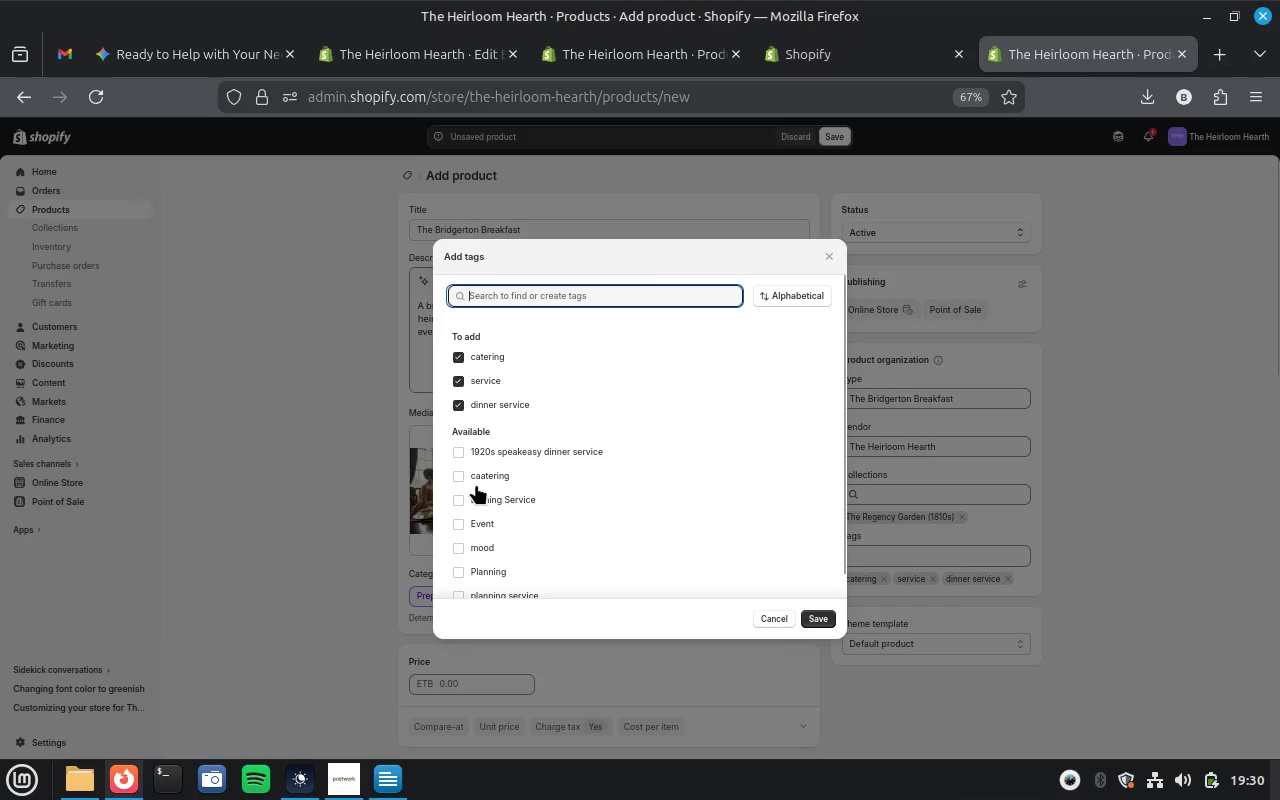 
scroll: coordinate [508, 529], scroll_direction: down, amount: 3.0
 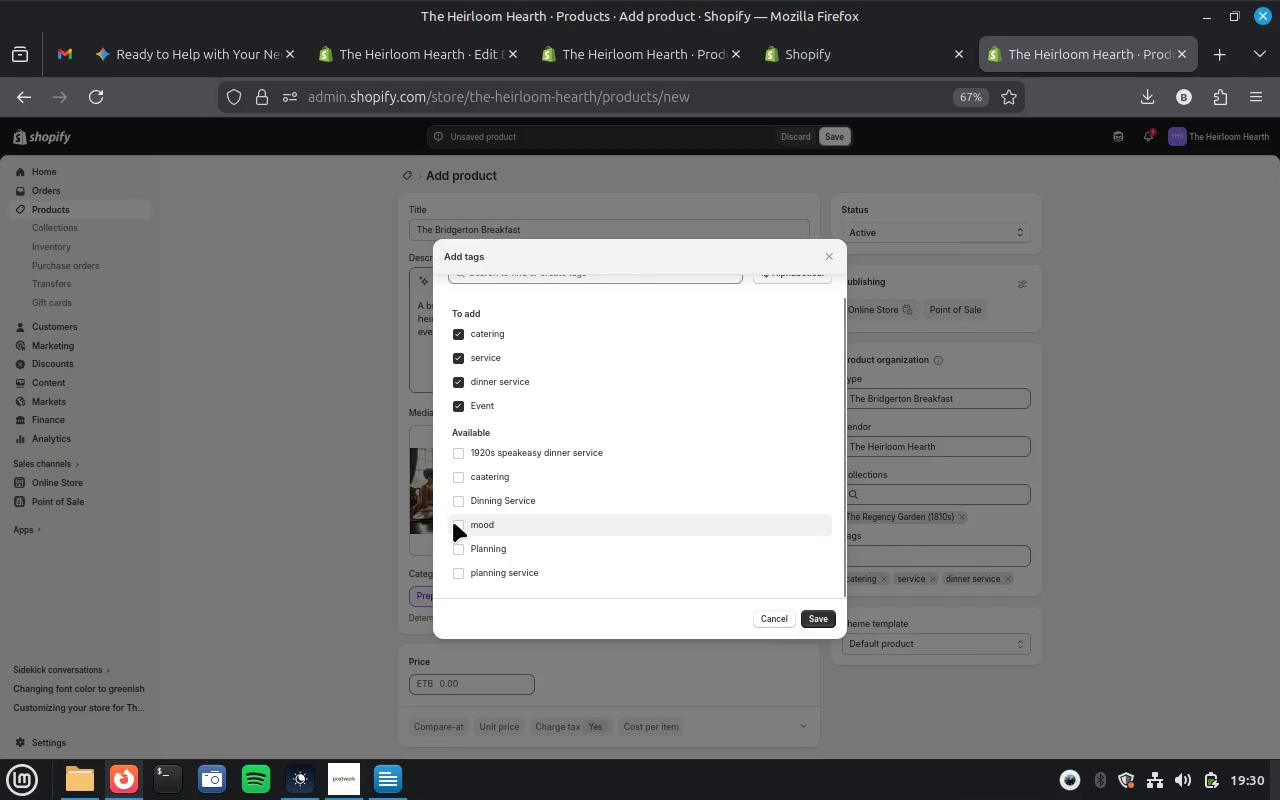 
left_click([454, 522])
 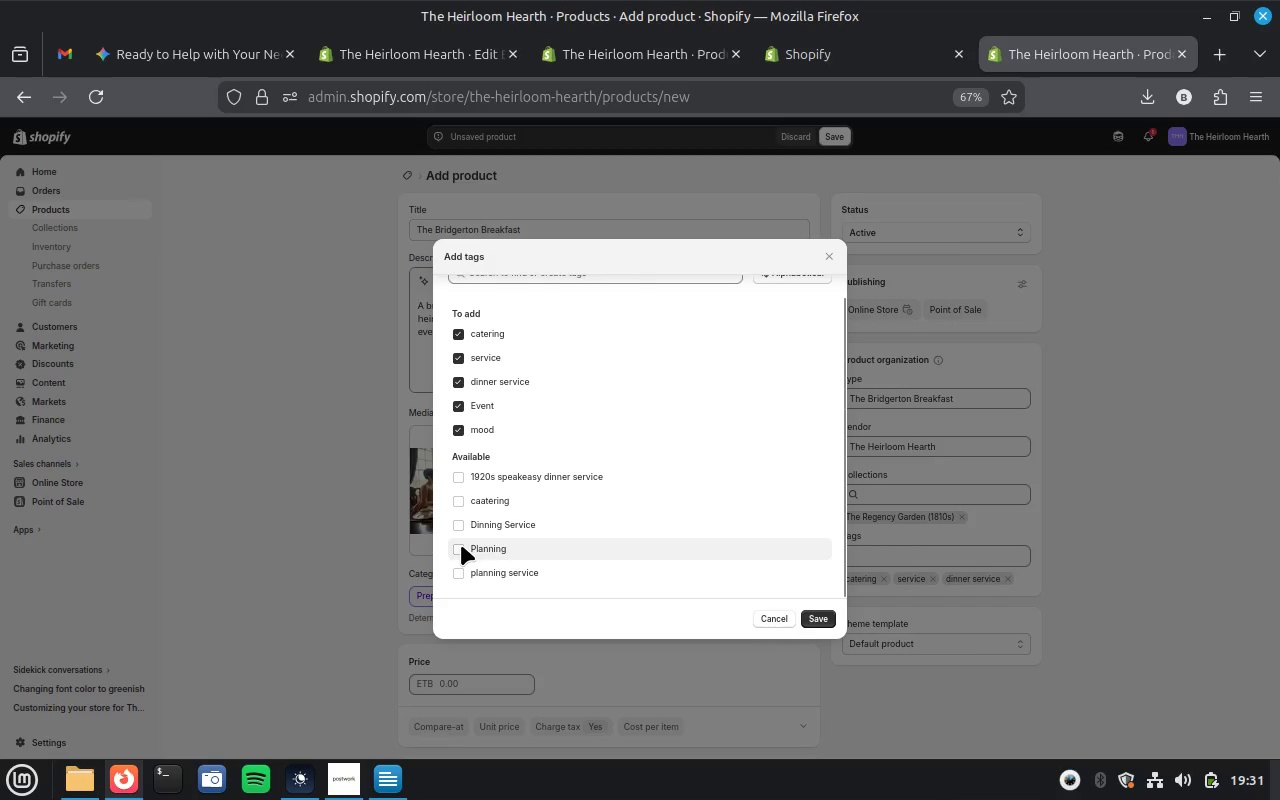 
left_click([461, 545])
 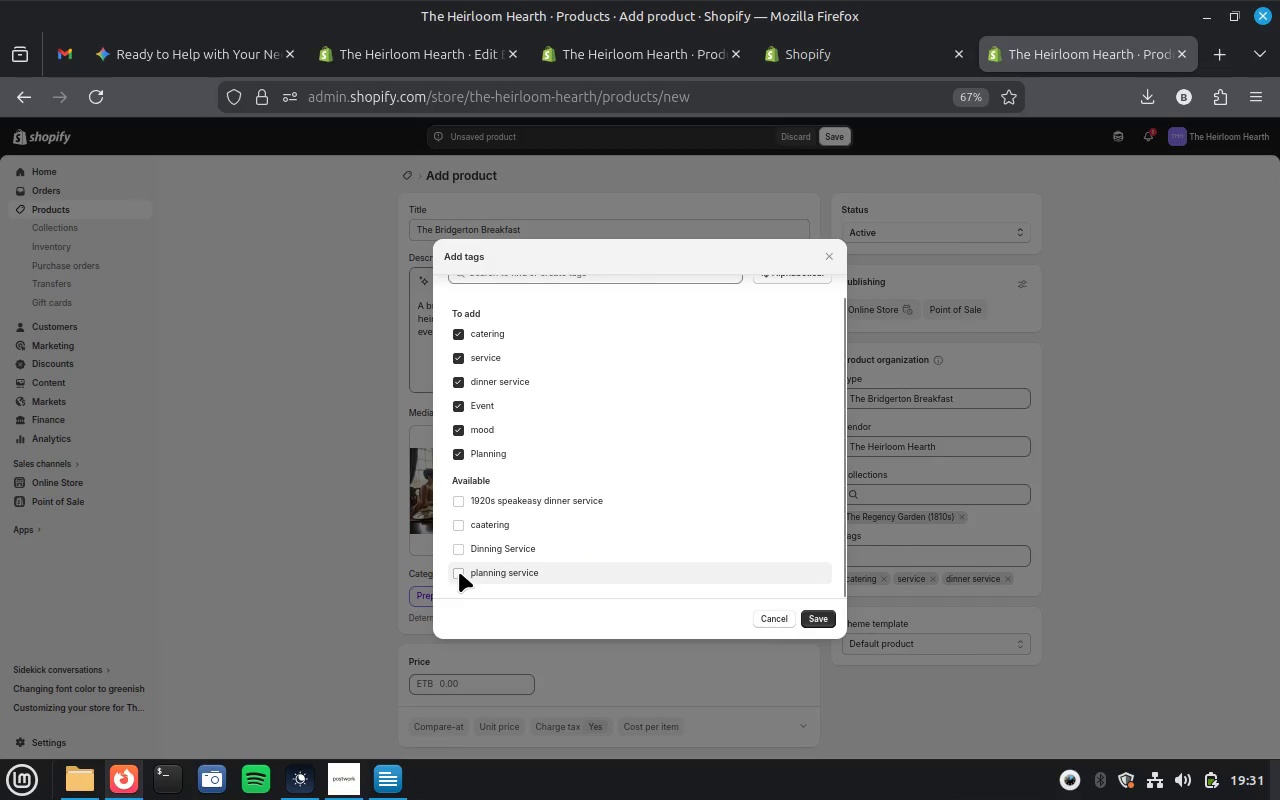 
left_click([459, 572])
 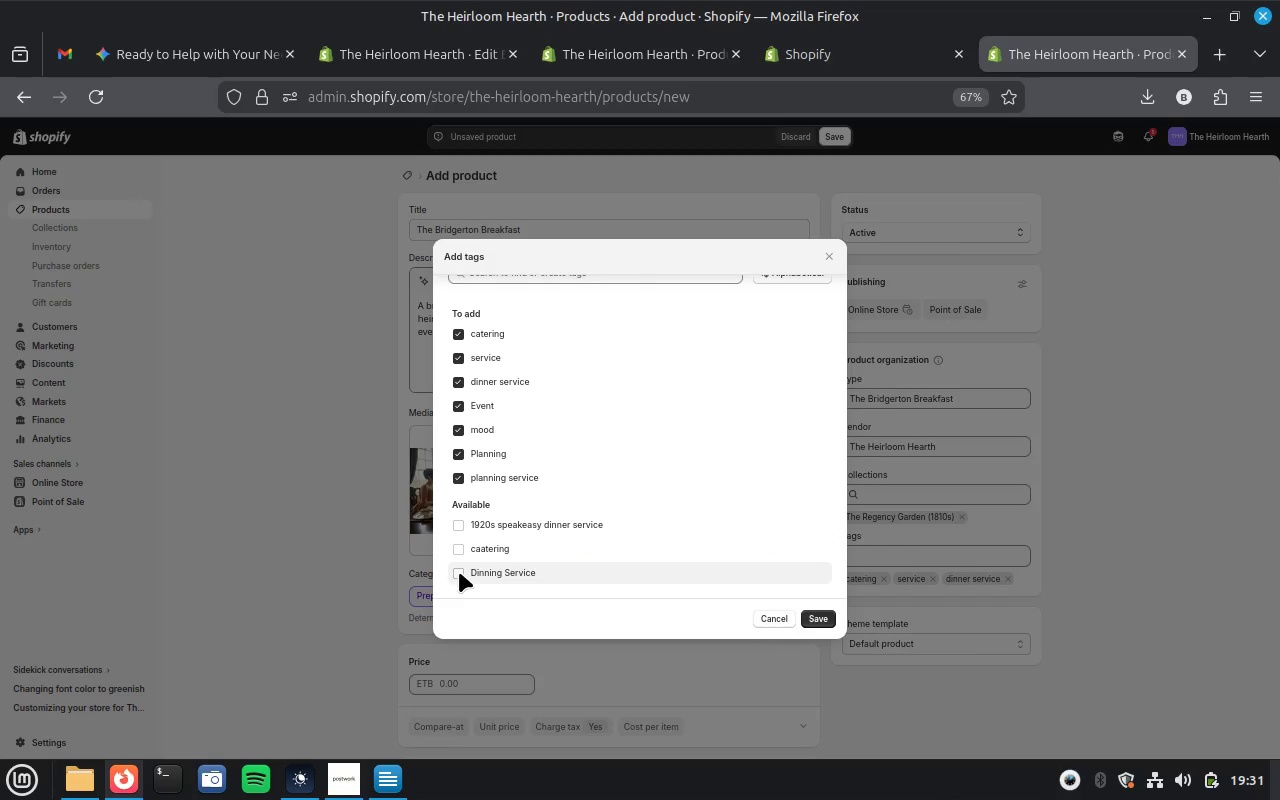 
left_click([459, 572])
 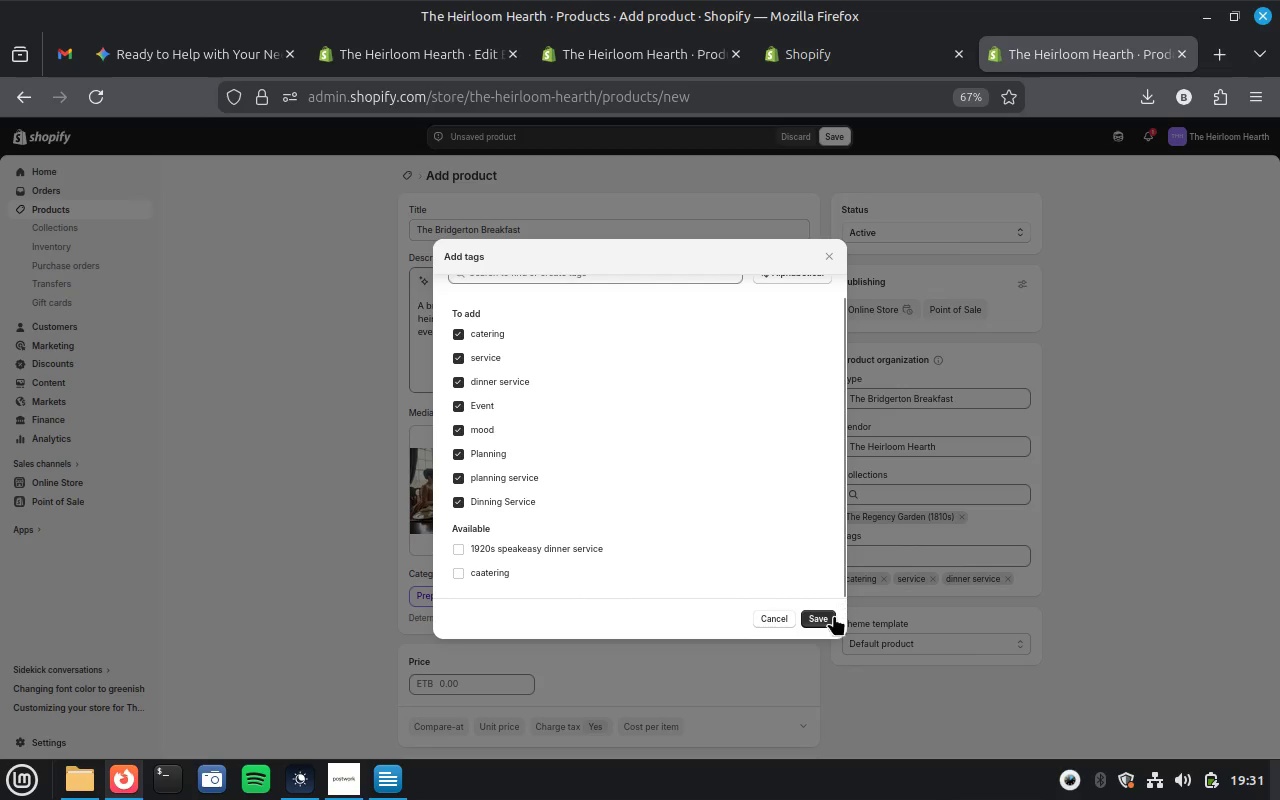 
left_click([815, 623])
 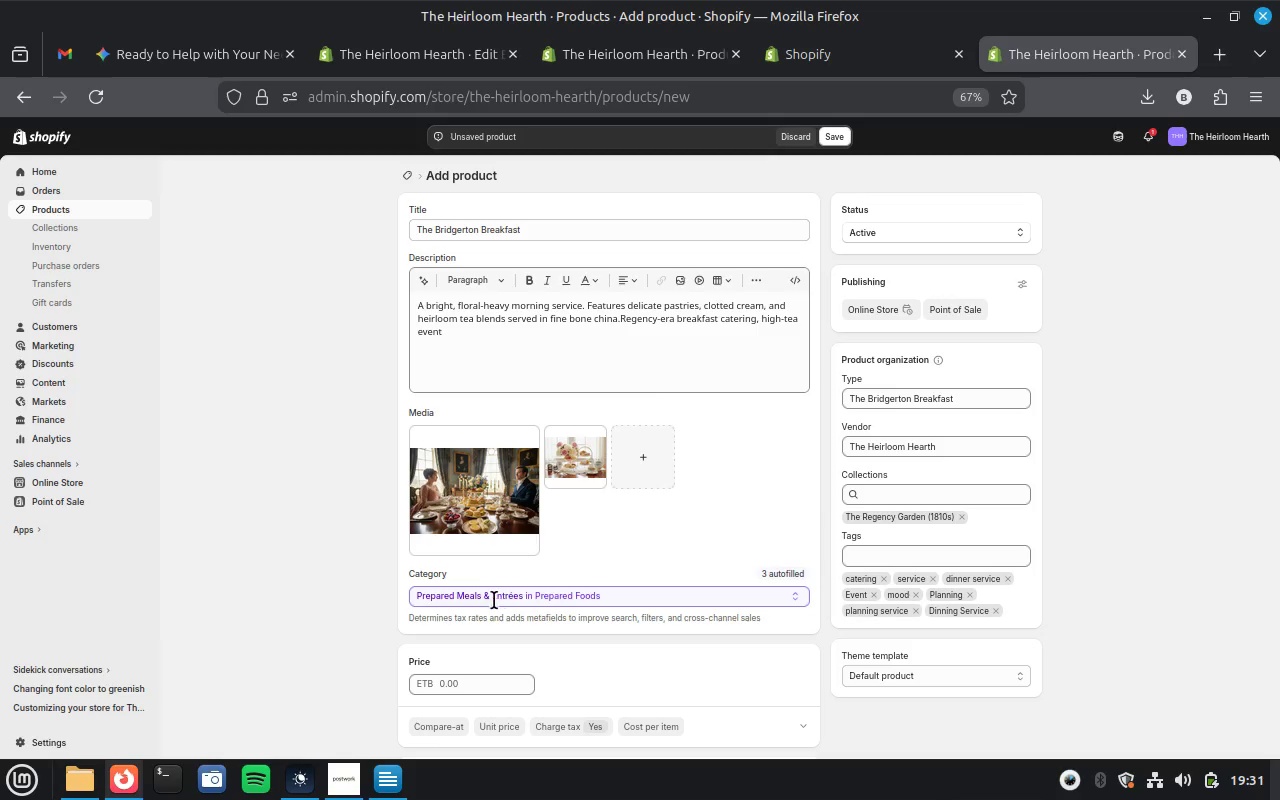 
scroll: coordinate [585, 670], scroll_direction: down, amount: 2.0
 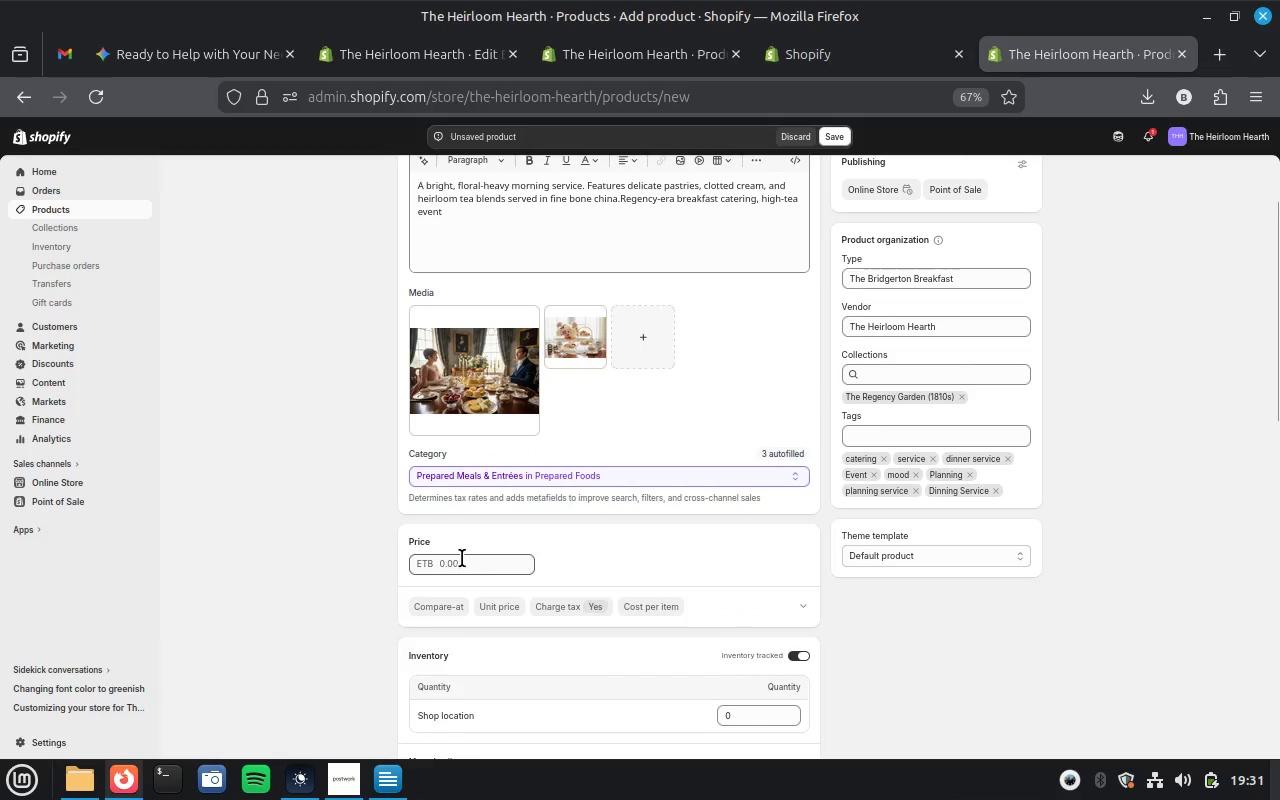 
left_click_drag(start_coordinate=[462, 558], to_coordinate=[417, 555])
 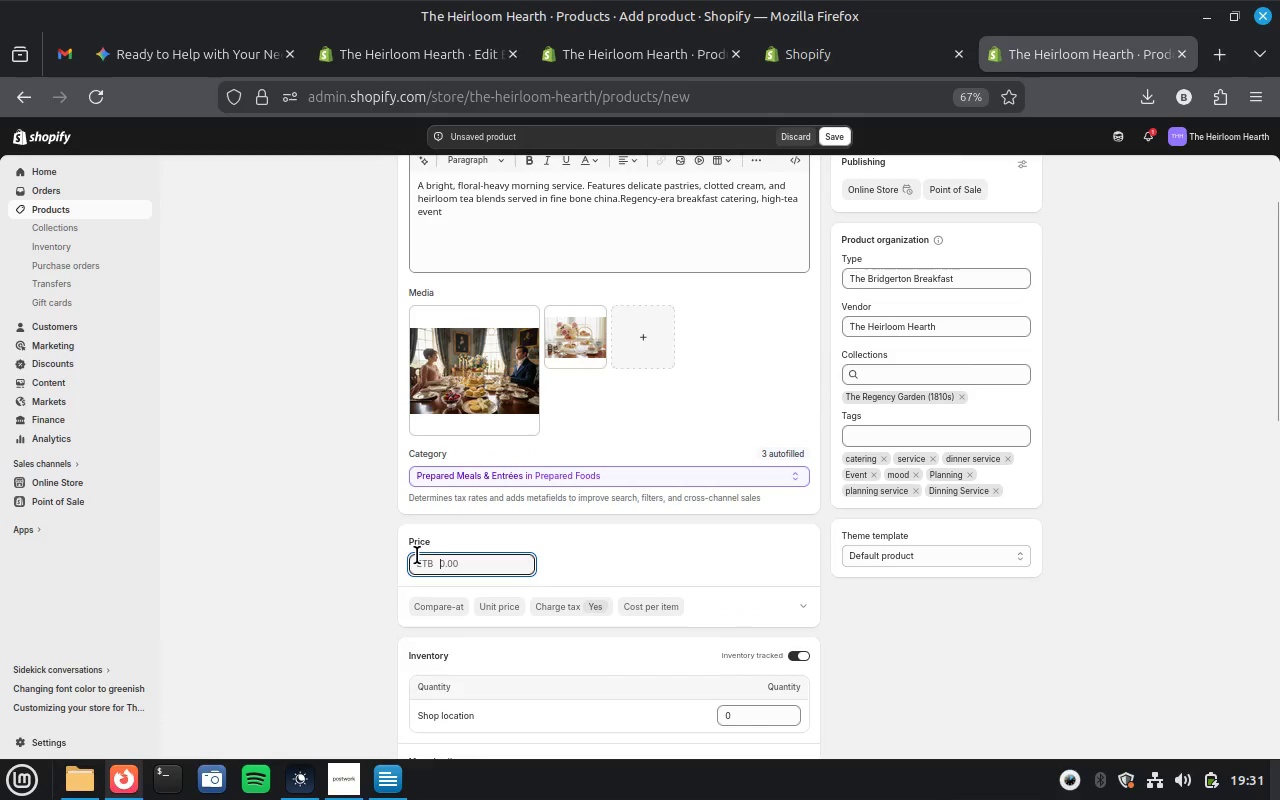 
type(1999.99)
 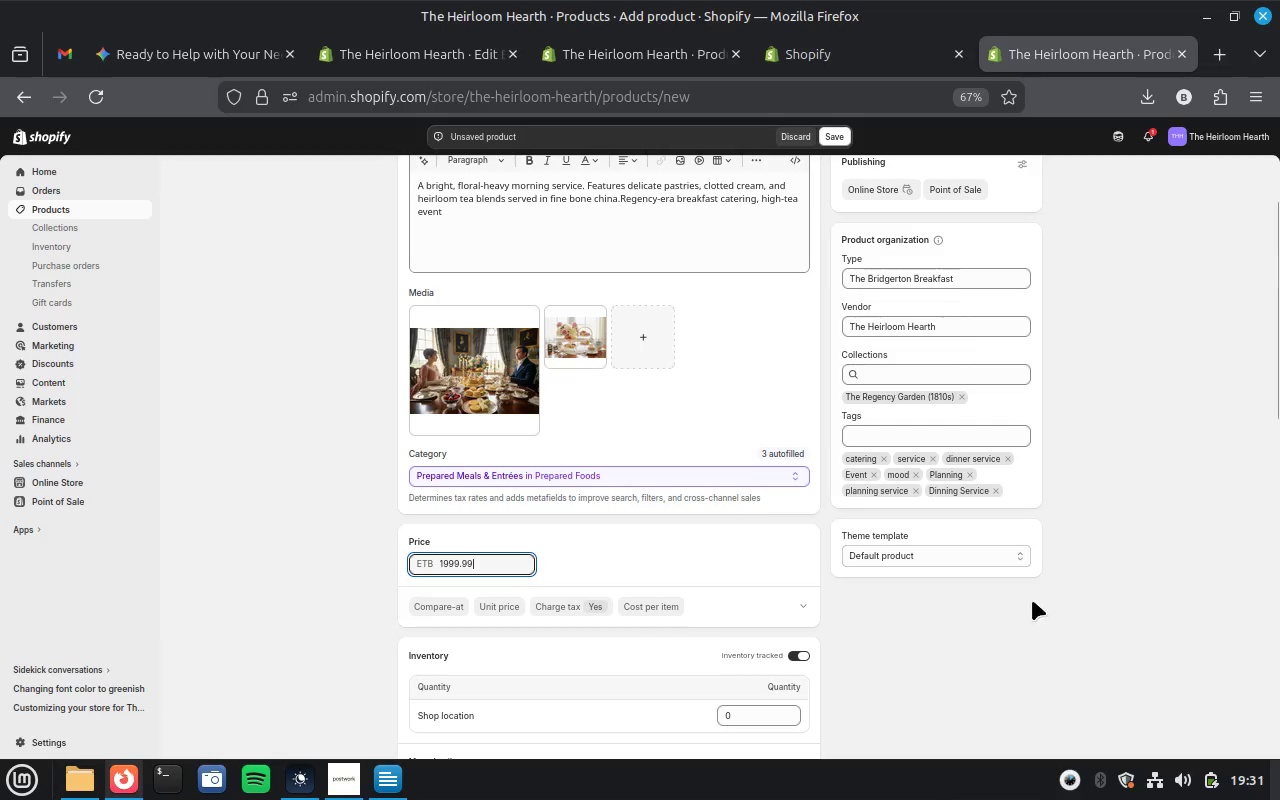 
scroll: coordinate [965, 641], scroll_direction: down, amount: 2.0
 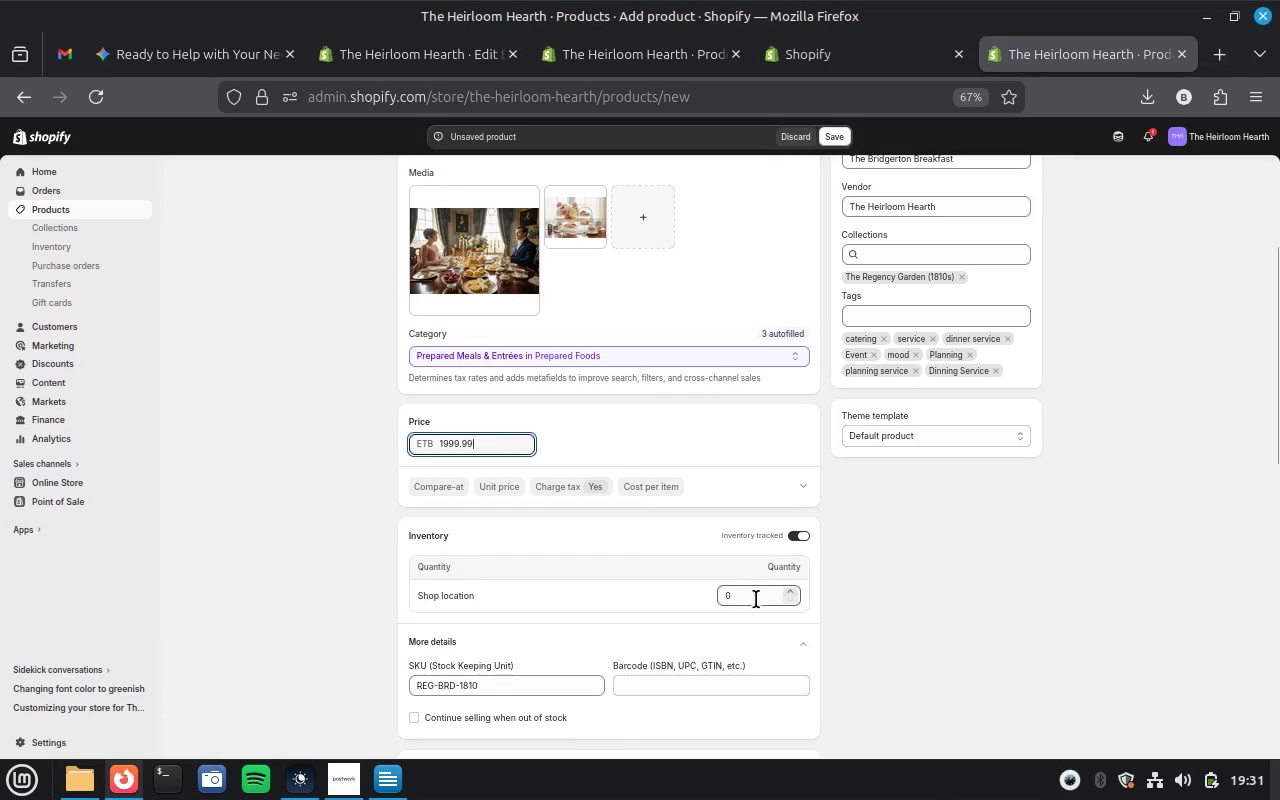 
left_click_drag(start_coordinate=[754, 603], to_coordinate=[678, 592])
 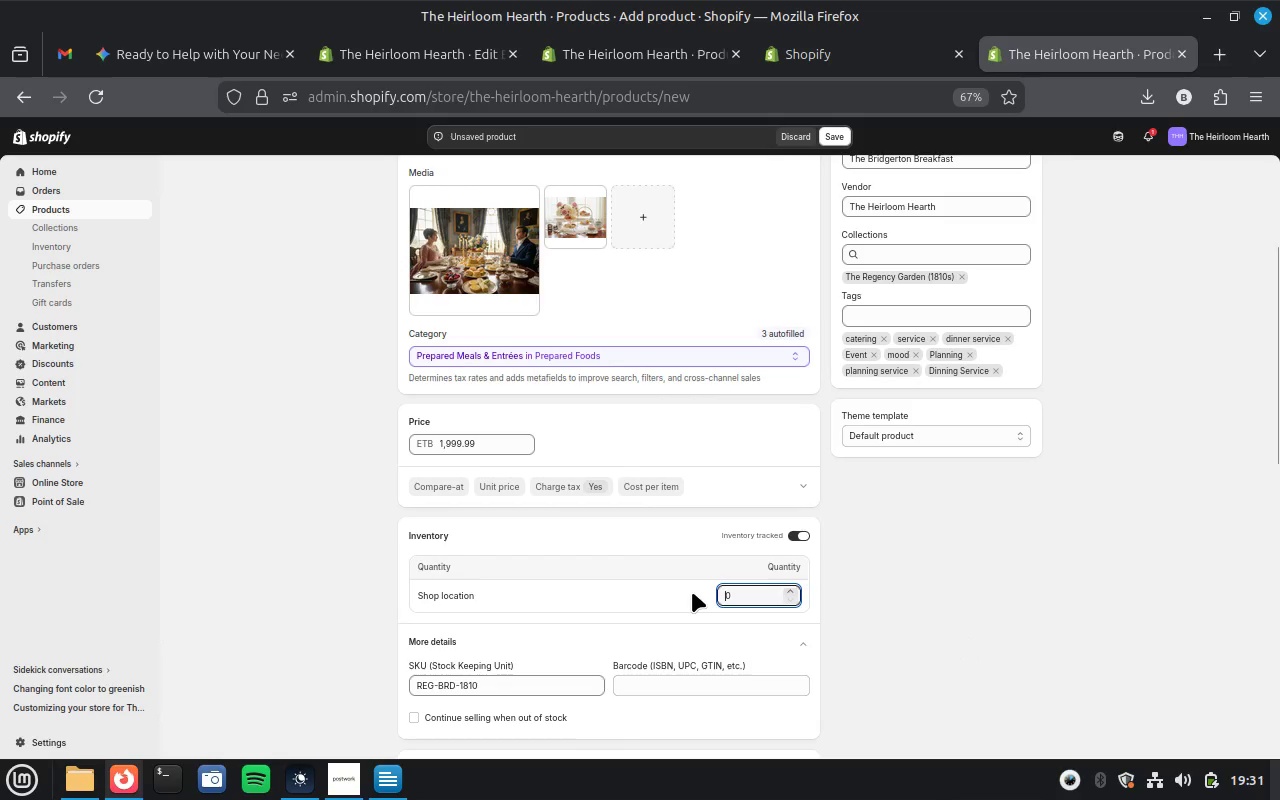 
type(10)
 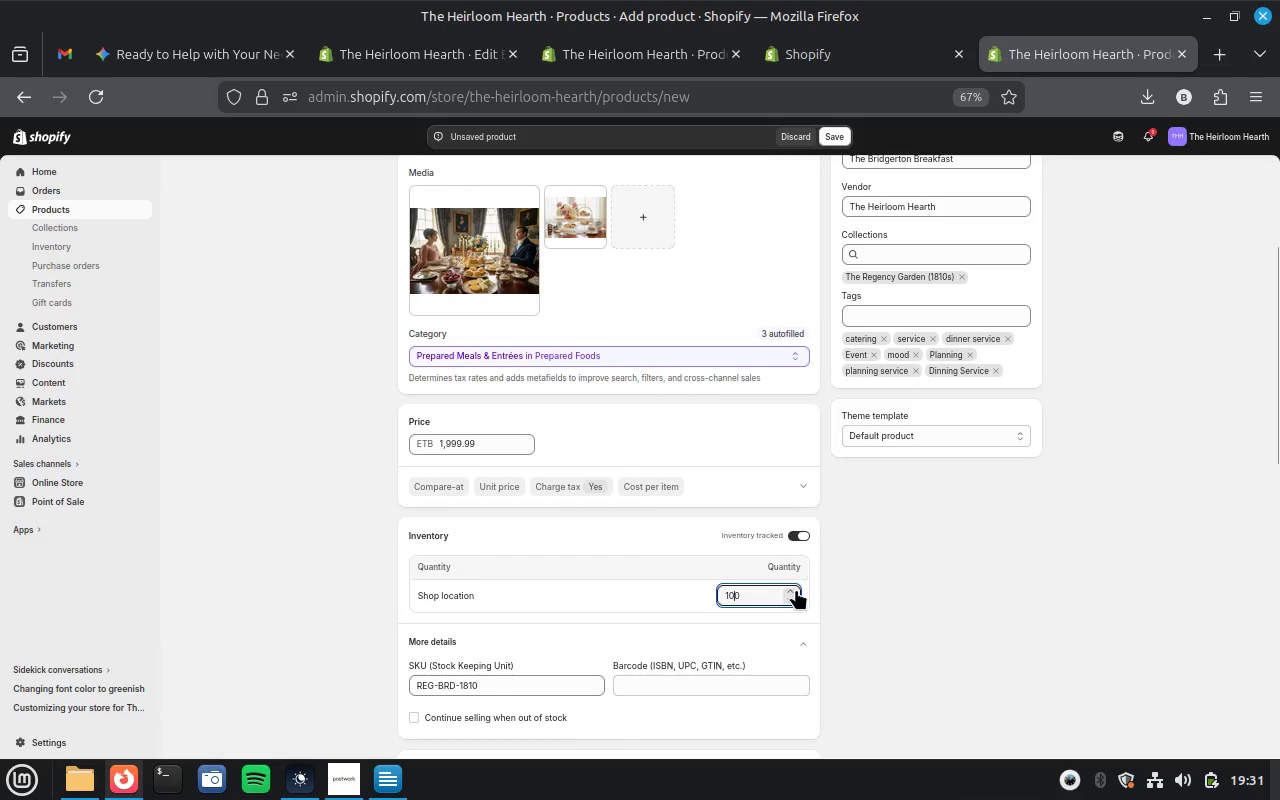 
scroll: coordinate [796, 589], scroll_direction: down, amount: 2.0
 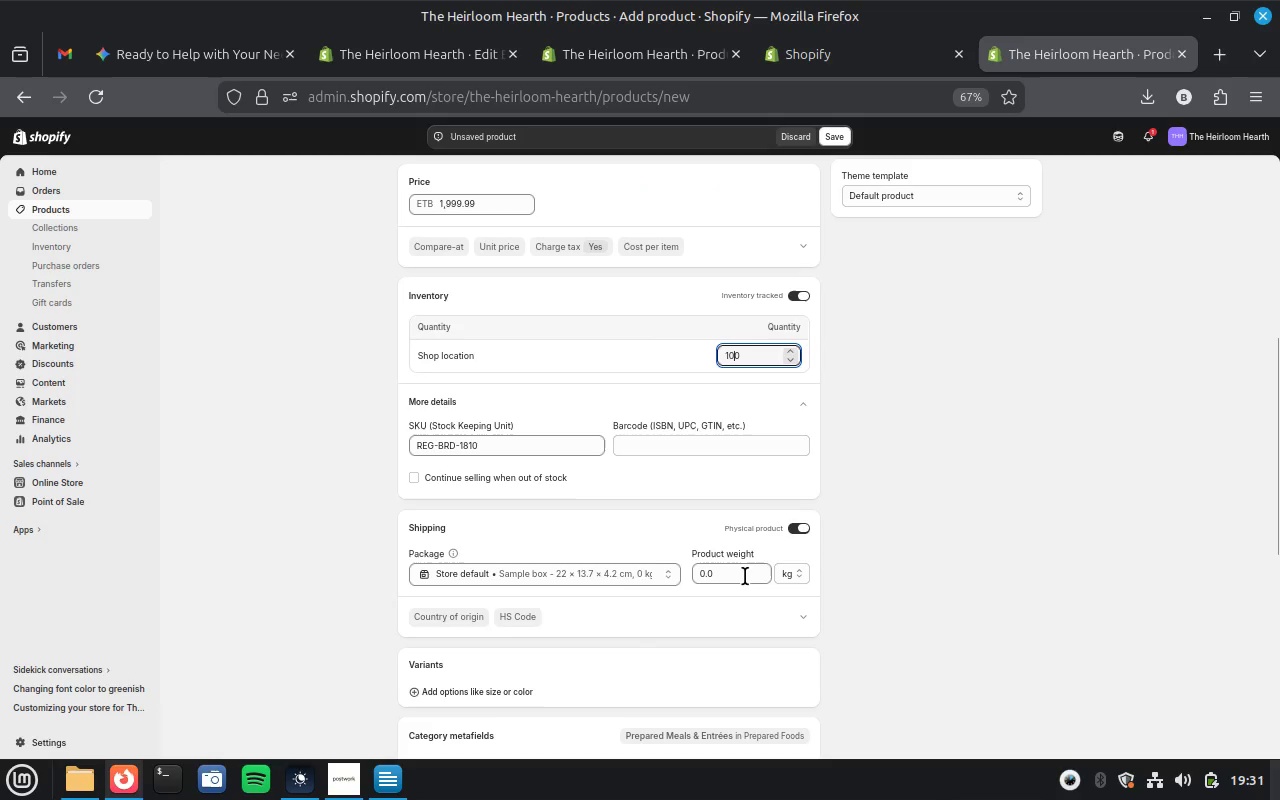 
left_click_drag(start_coordinate=[739, 575], to_coordinate=[686, 570])
 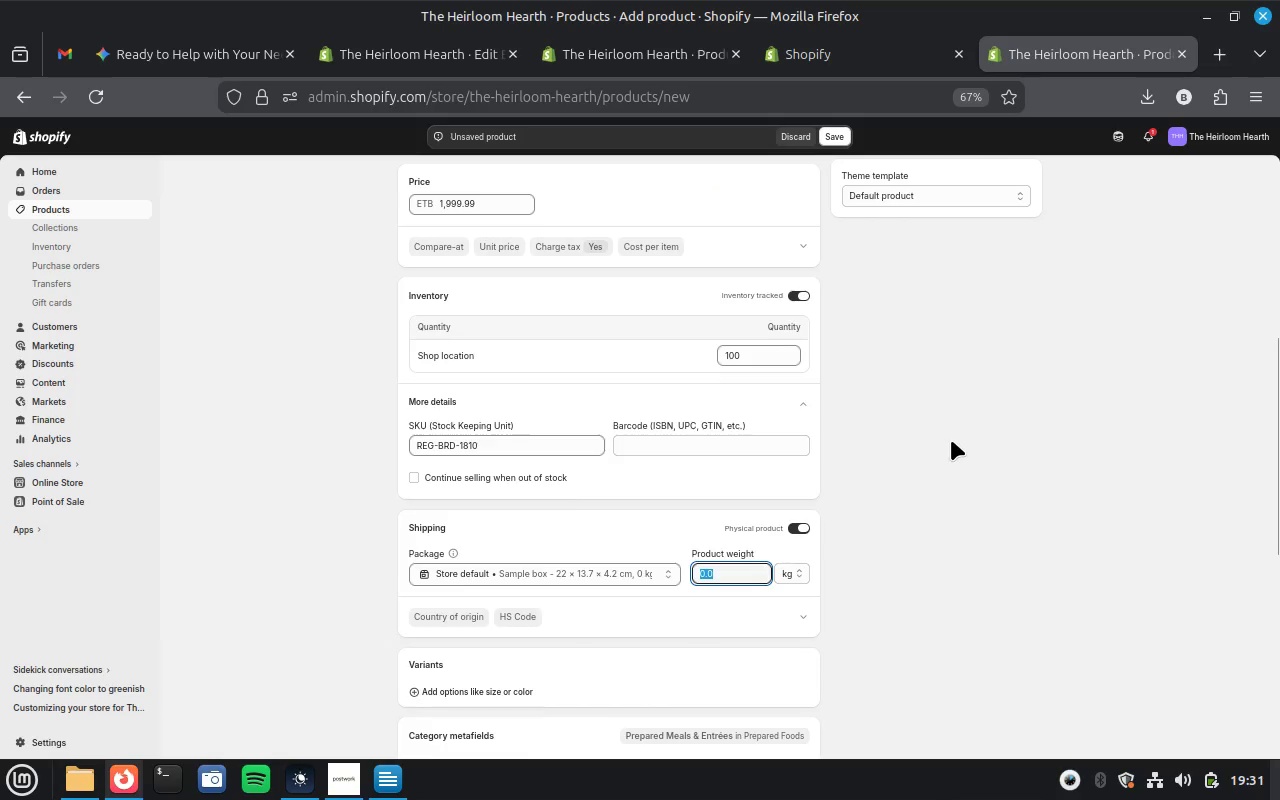 
scroll: coordinate [952, 440], scroll_direction: up, amount: 4.0
 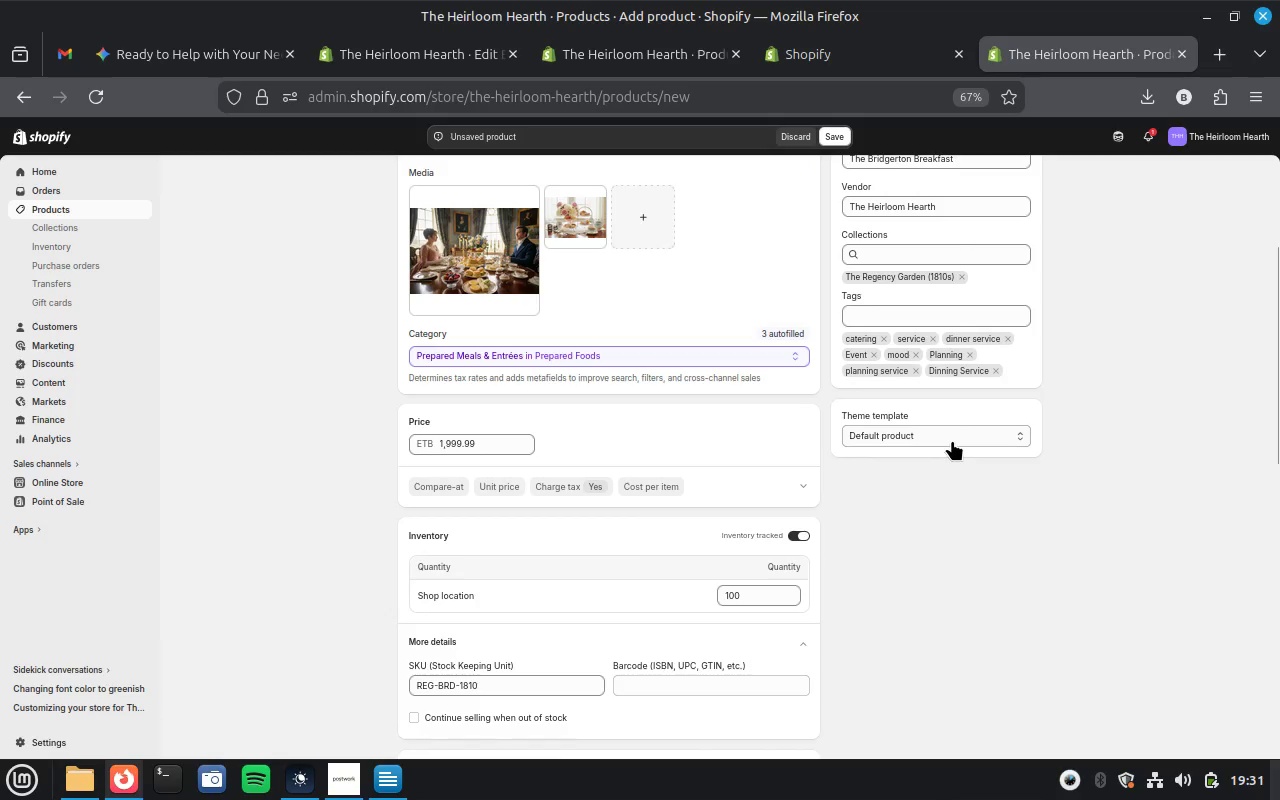 
scroll: coordinate [952, 440], scroll_direction: down, amount: 3.0
 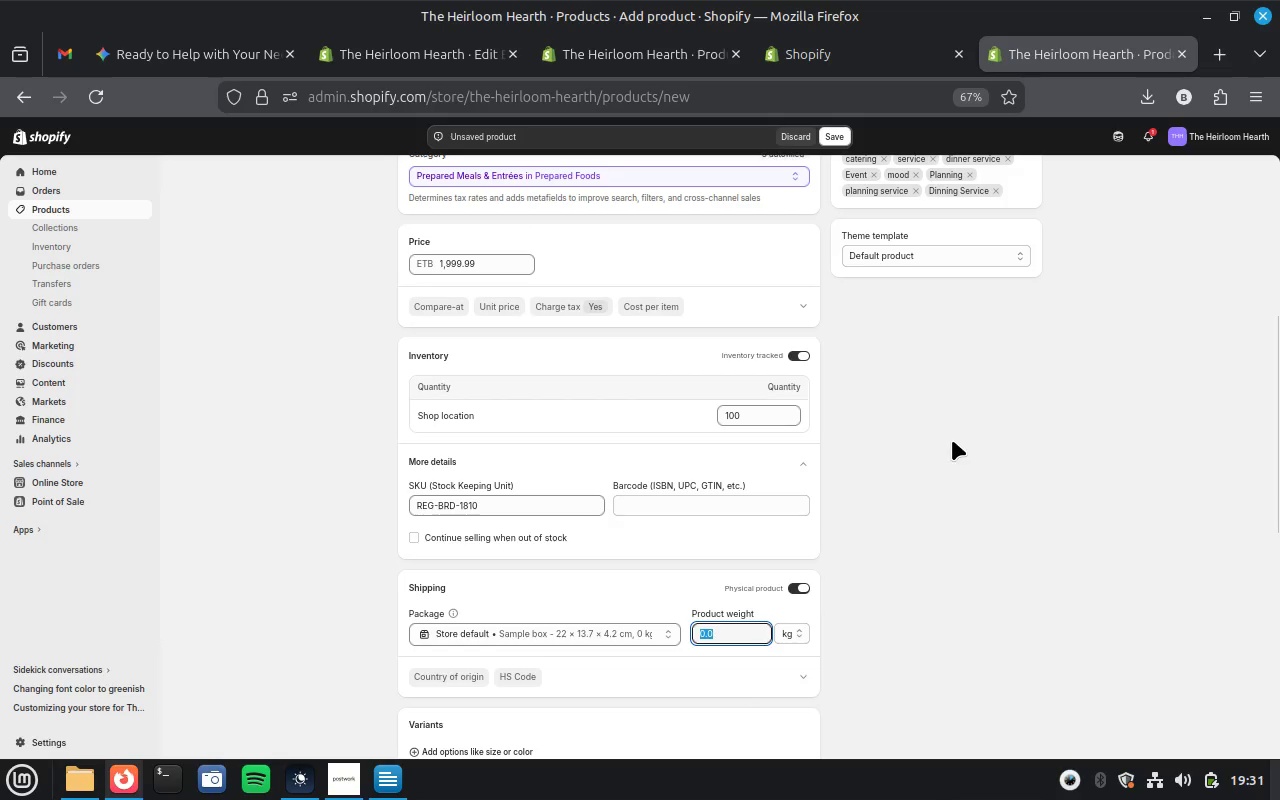 
type(20)
 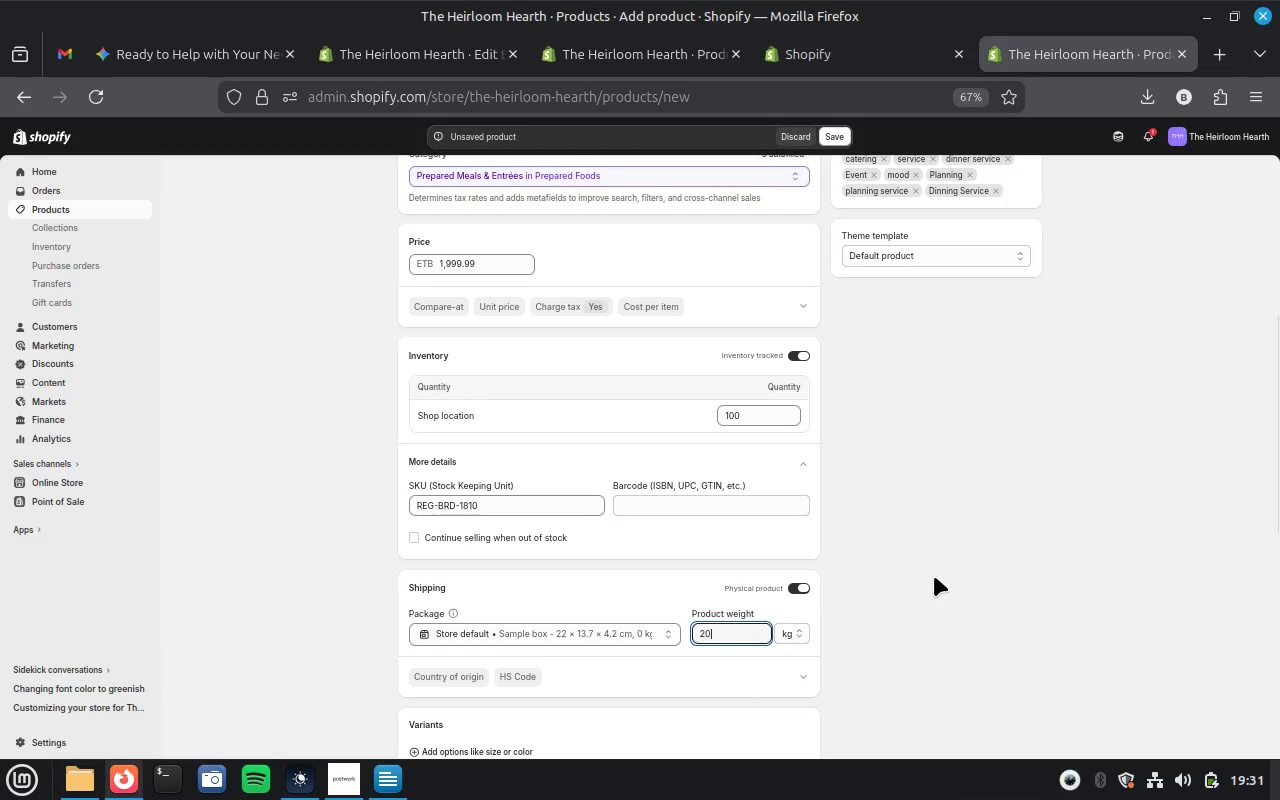 
scroll: coordinate [934, 575], scroll_direction: down, amount: 10.0
 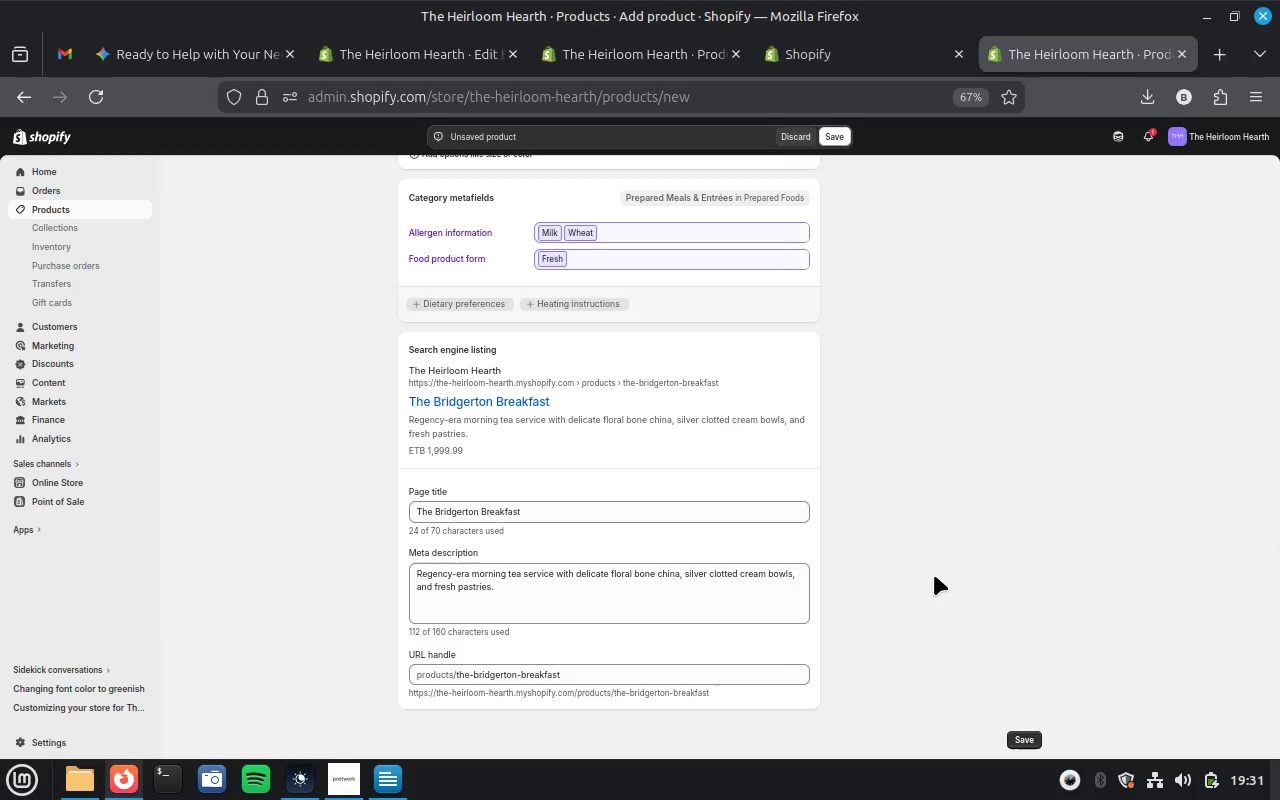 
scroll: coordinate [934, 575], scroll_direction: up, amount: 20.0
 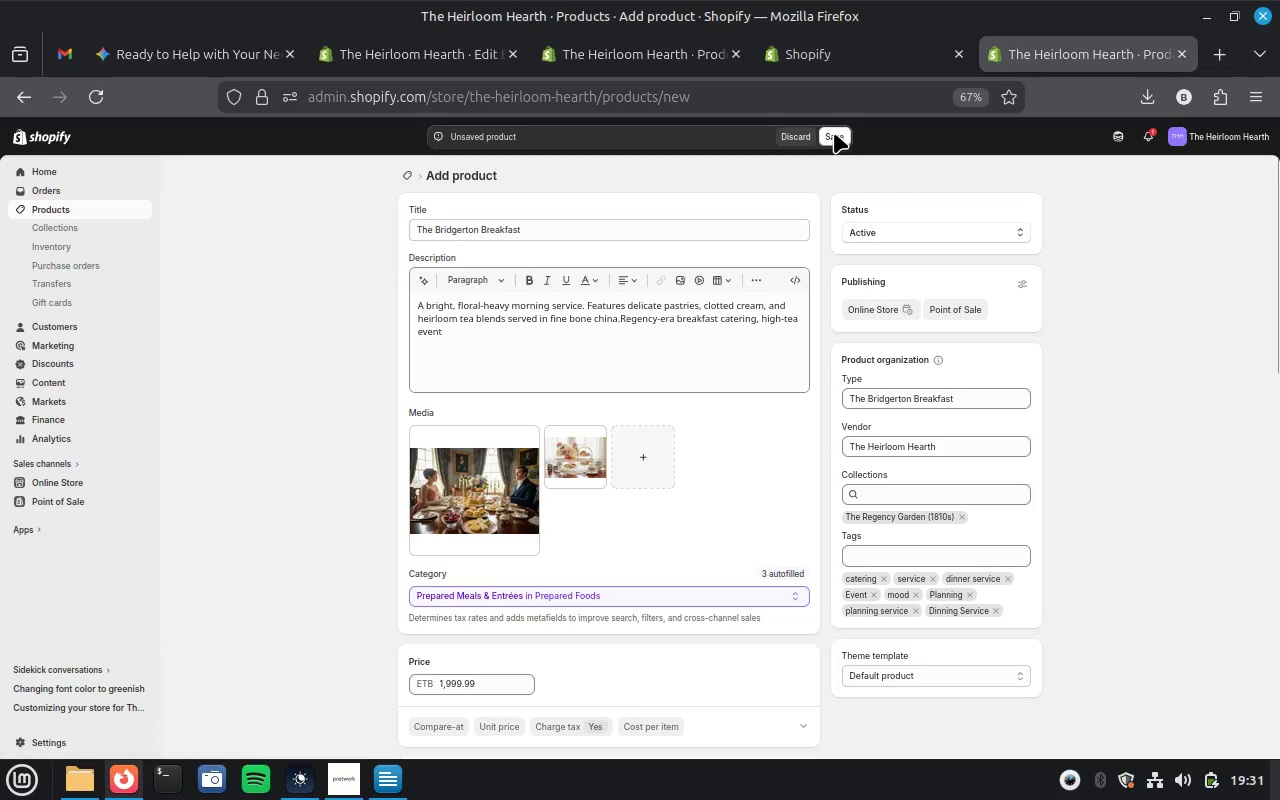 
left_click([833, 131])
 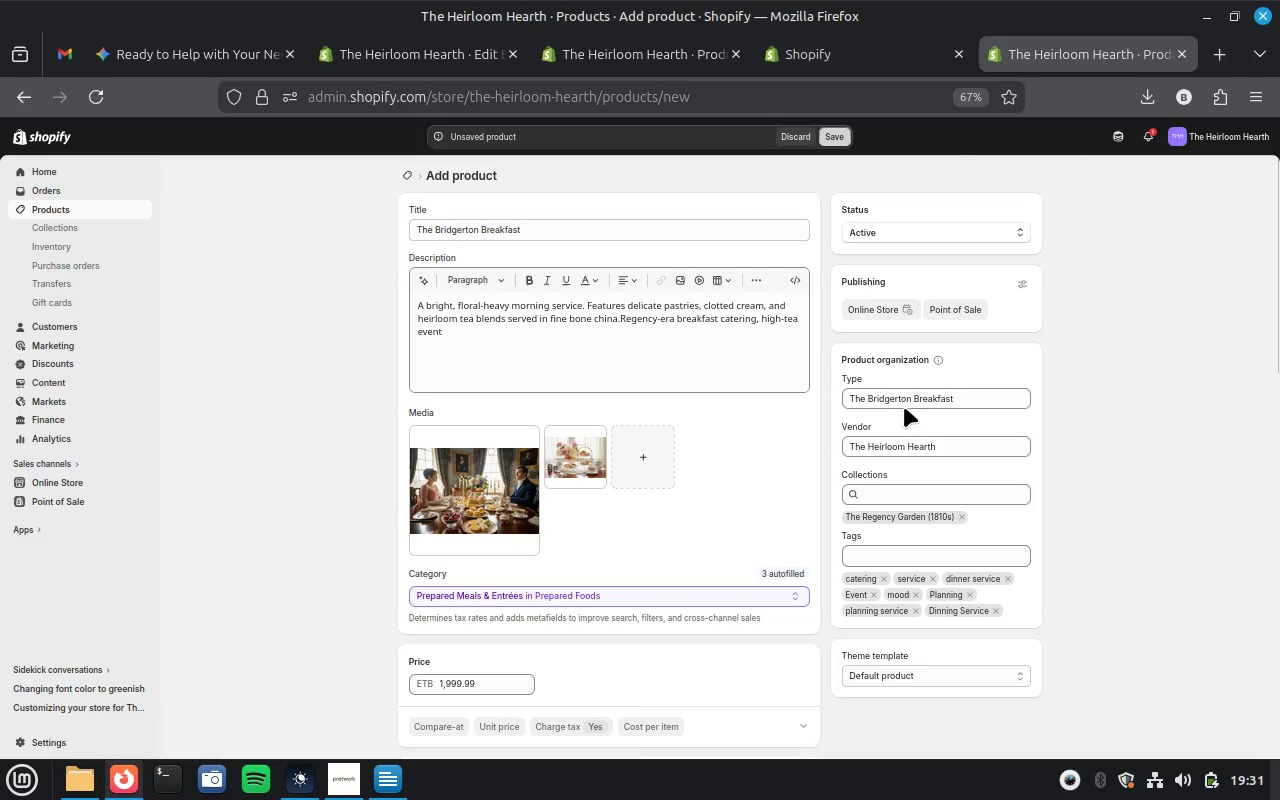 
scroll: coordinate [904, 409], scroll_direction: down, amount: 14.0
 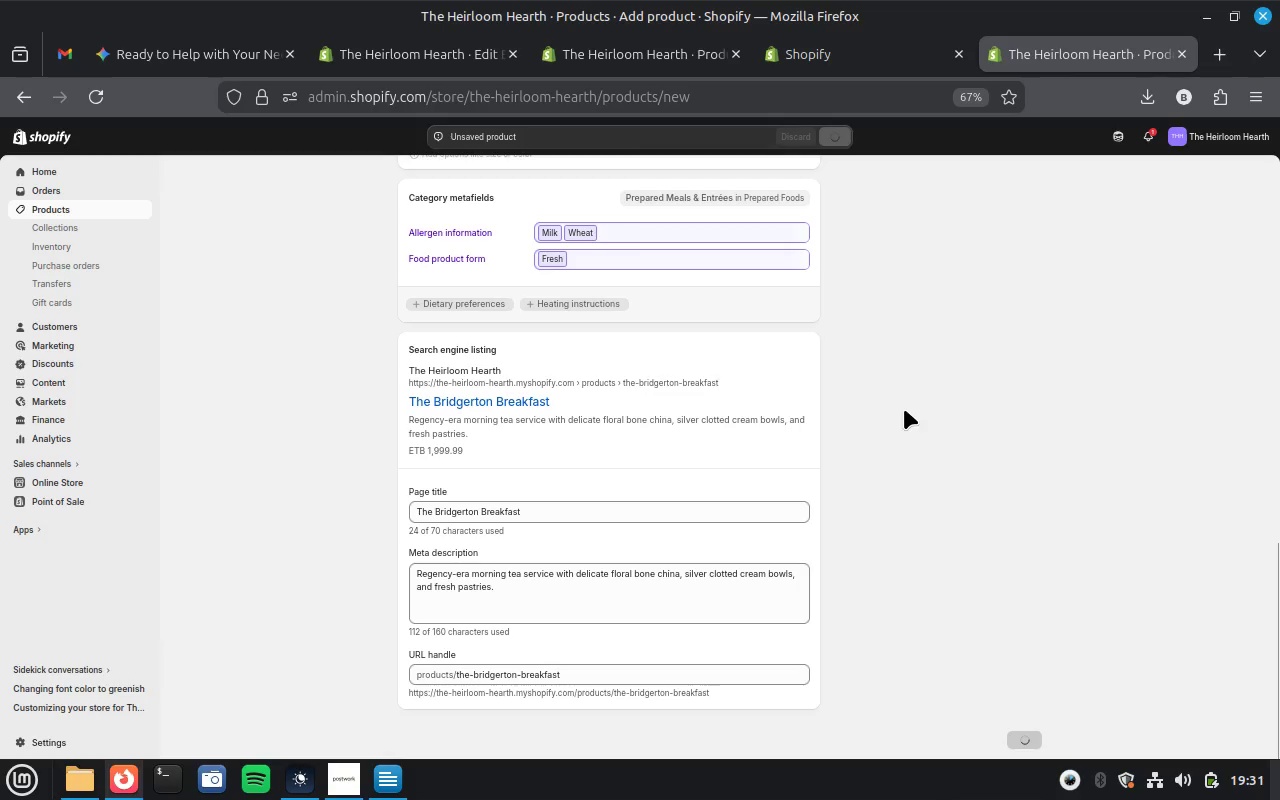 
scroll: coordinate [904, 409], scroll_direction: up, amount: 14.0
 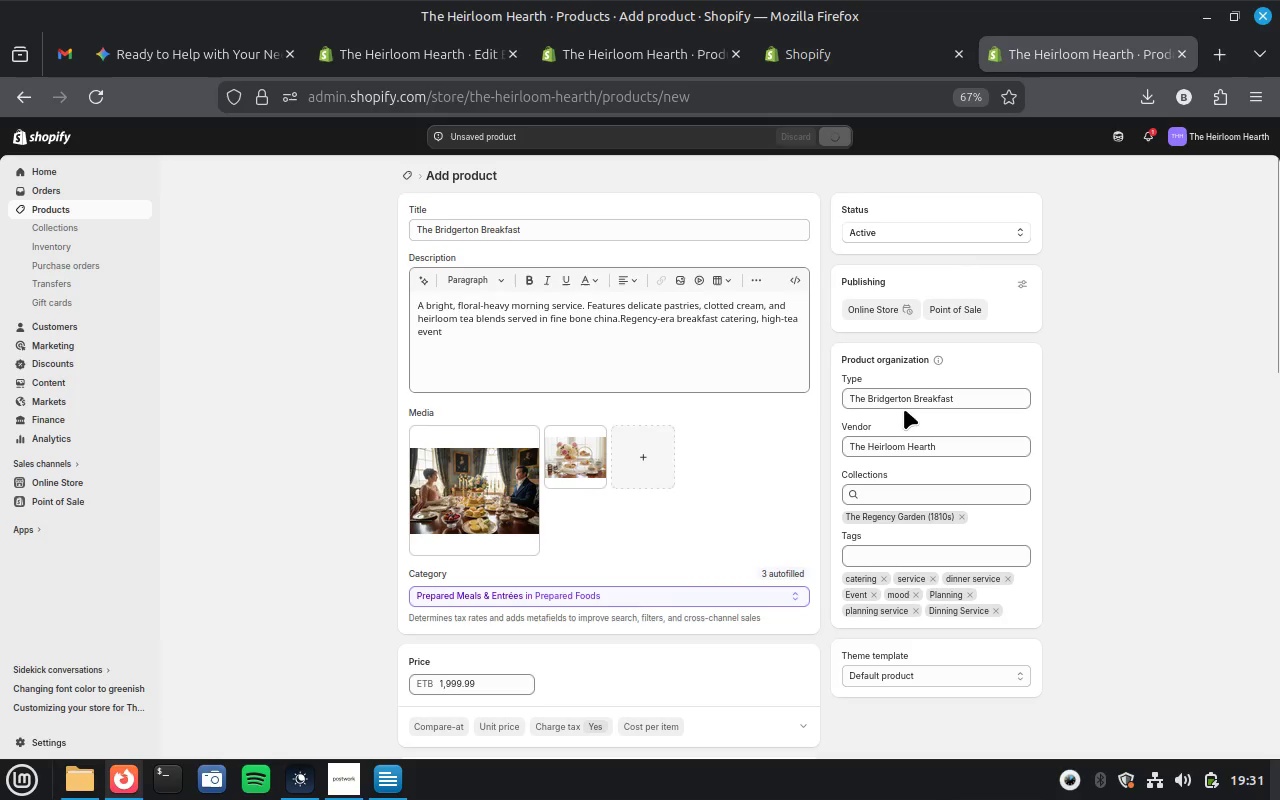 
scroll: coordinate [904, 409], scroll_direction: down, amount: 14.0
 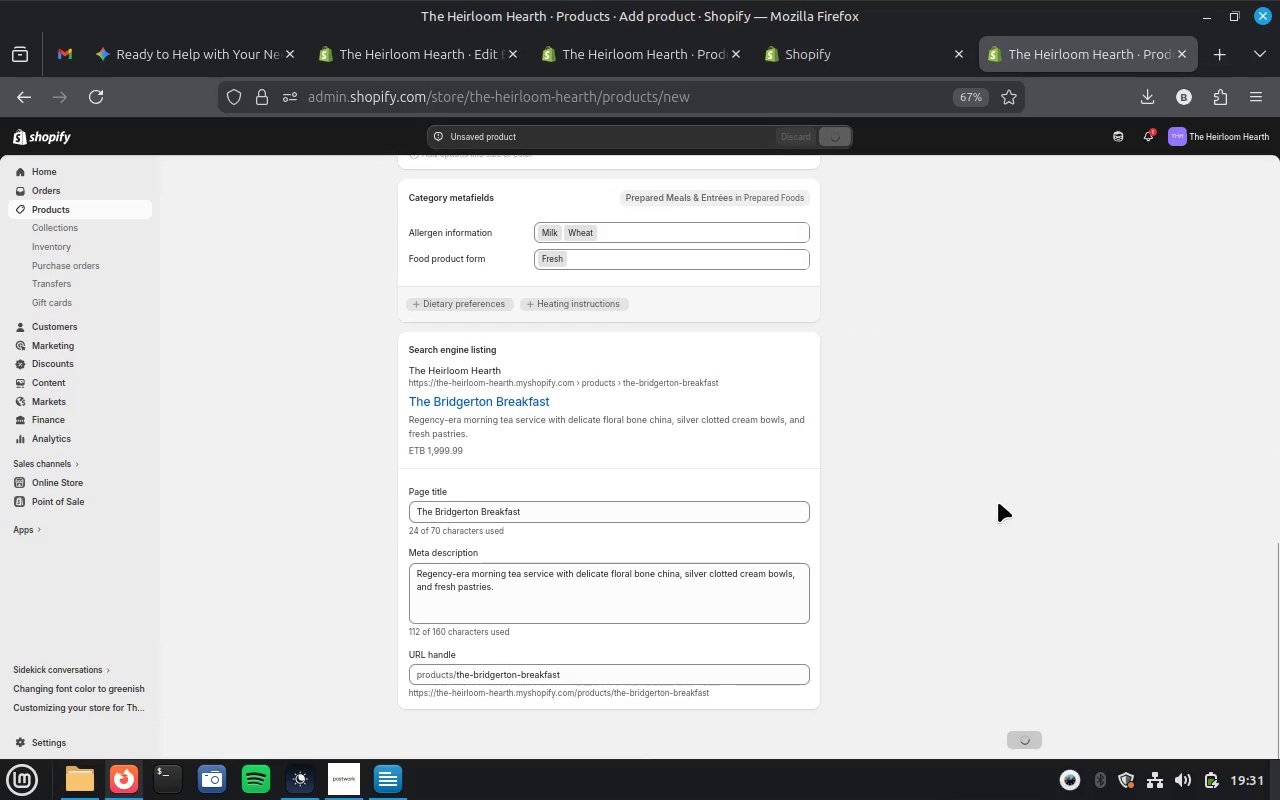 
scroll: coordinate [998, 502], scroll_direction: up, amount: 18.0
 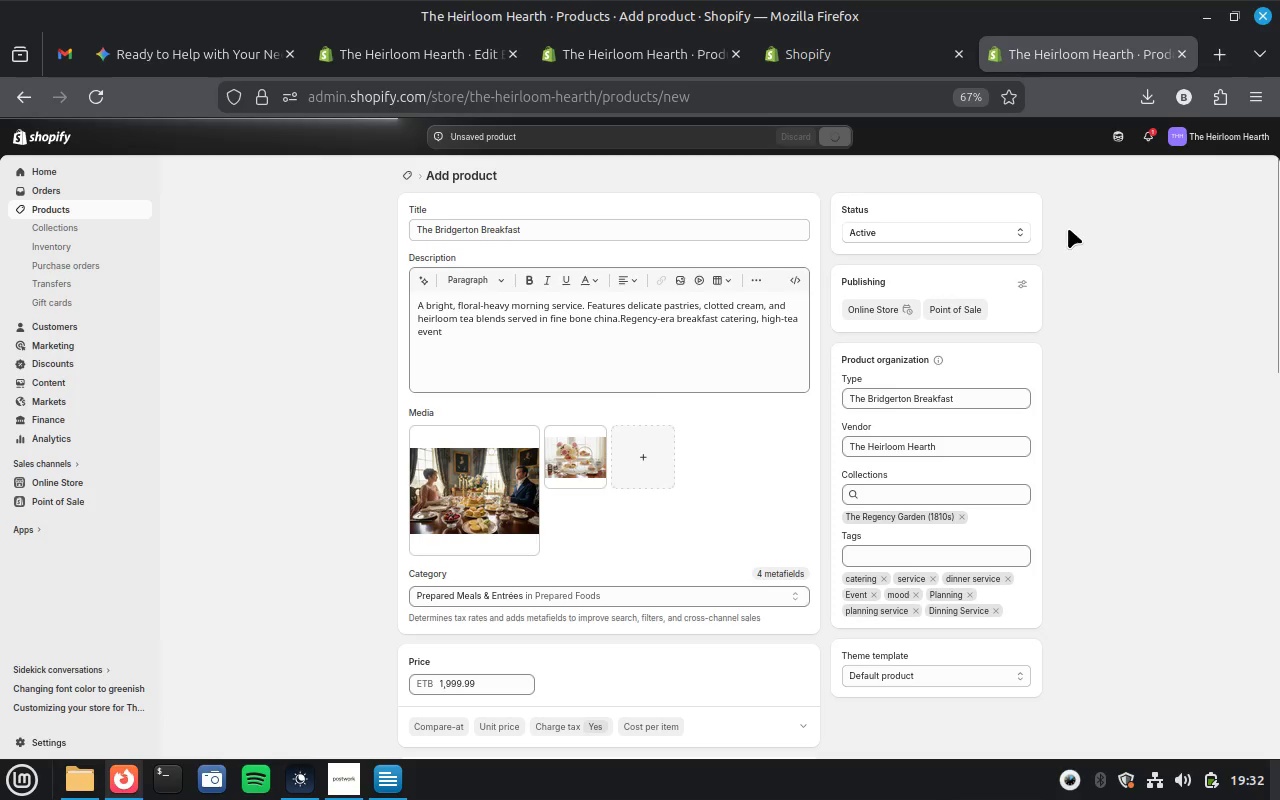 
mouse_move([419, 780])
 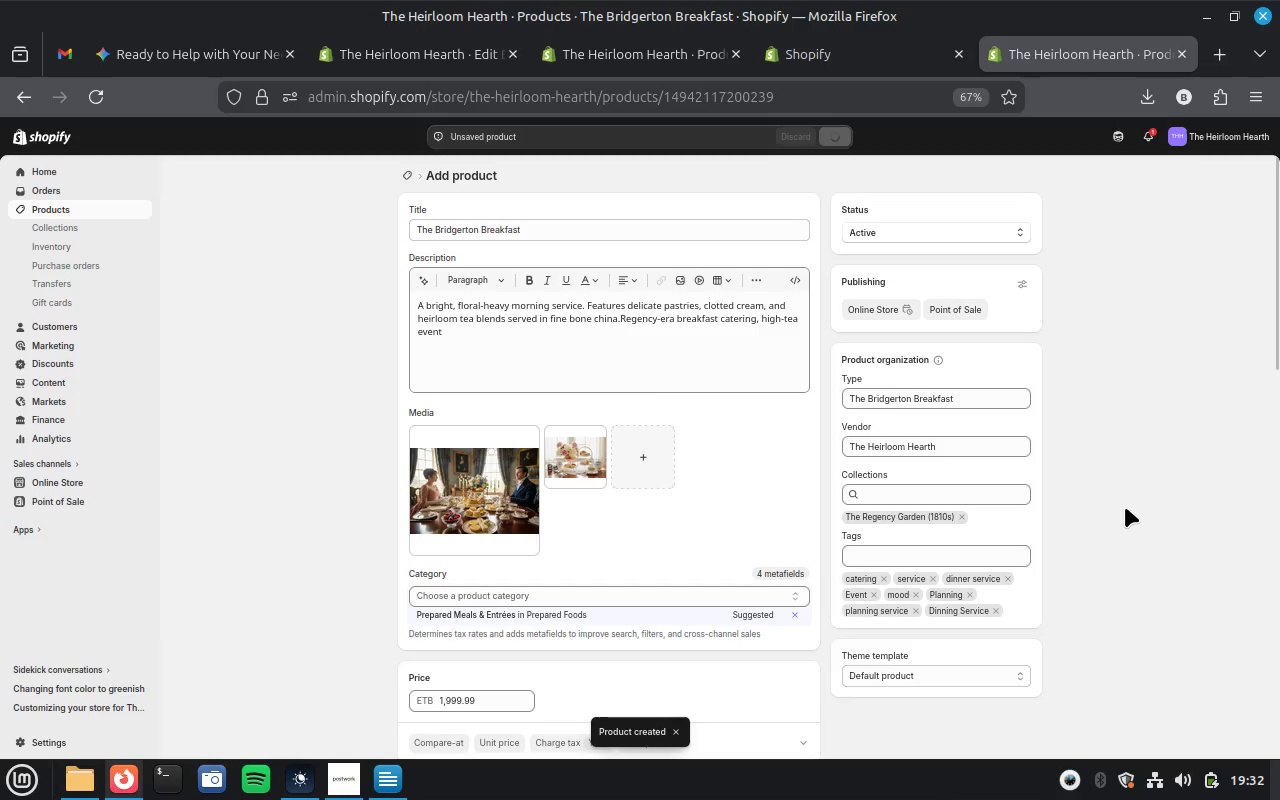 
scroll: coordinate [1125, 507], scroll_direction: down, amount: 4.0
 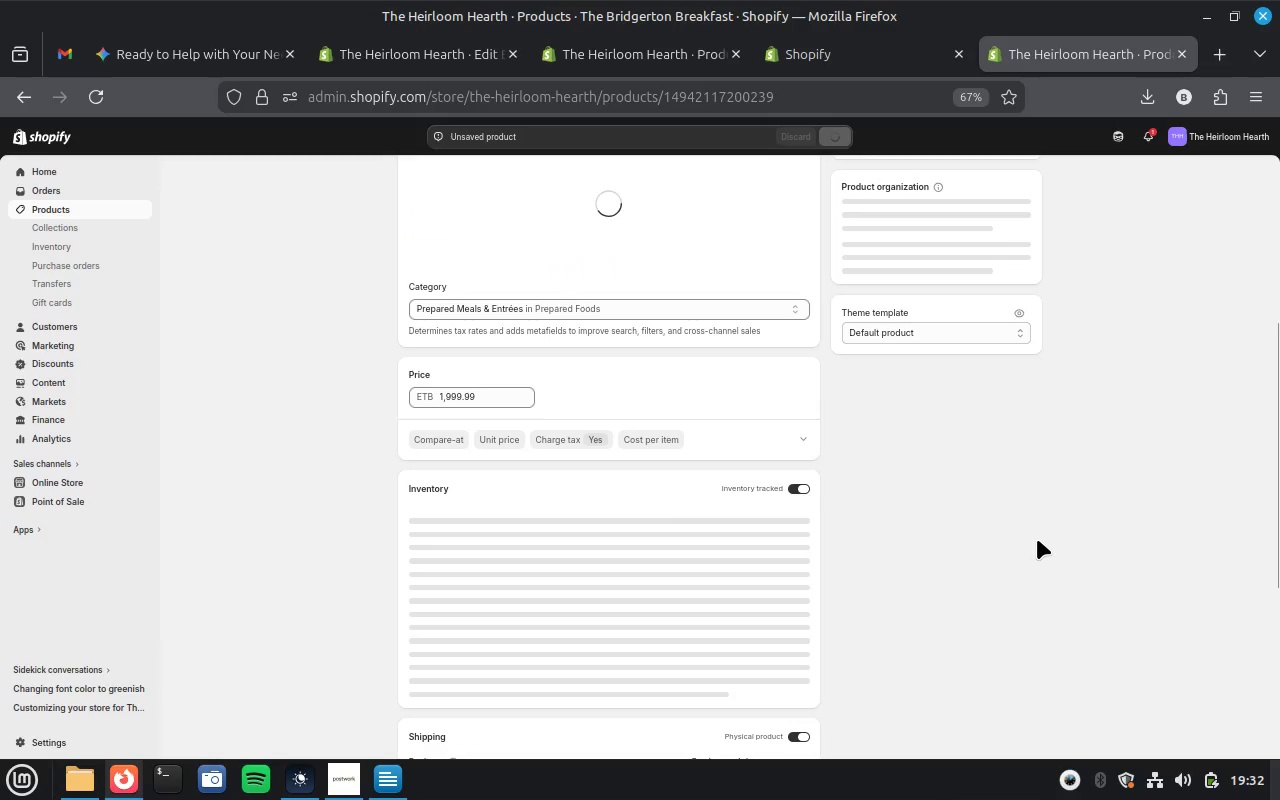 
scroll: coordinate [1036, 539], scroll_direction: up, amount: 9.0
 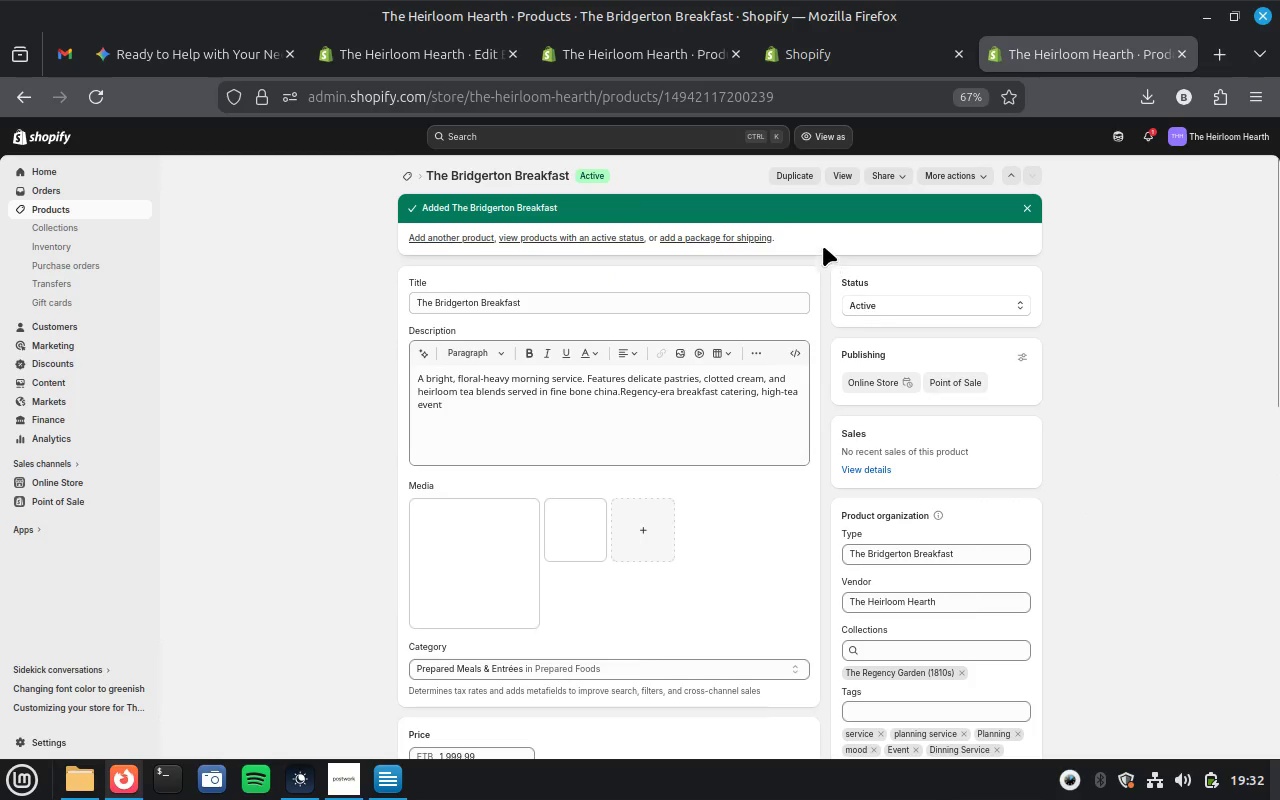 
left_click([837, 176])
 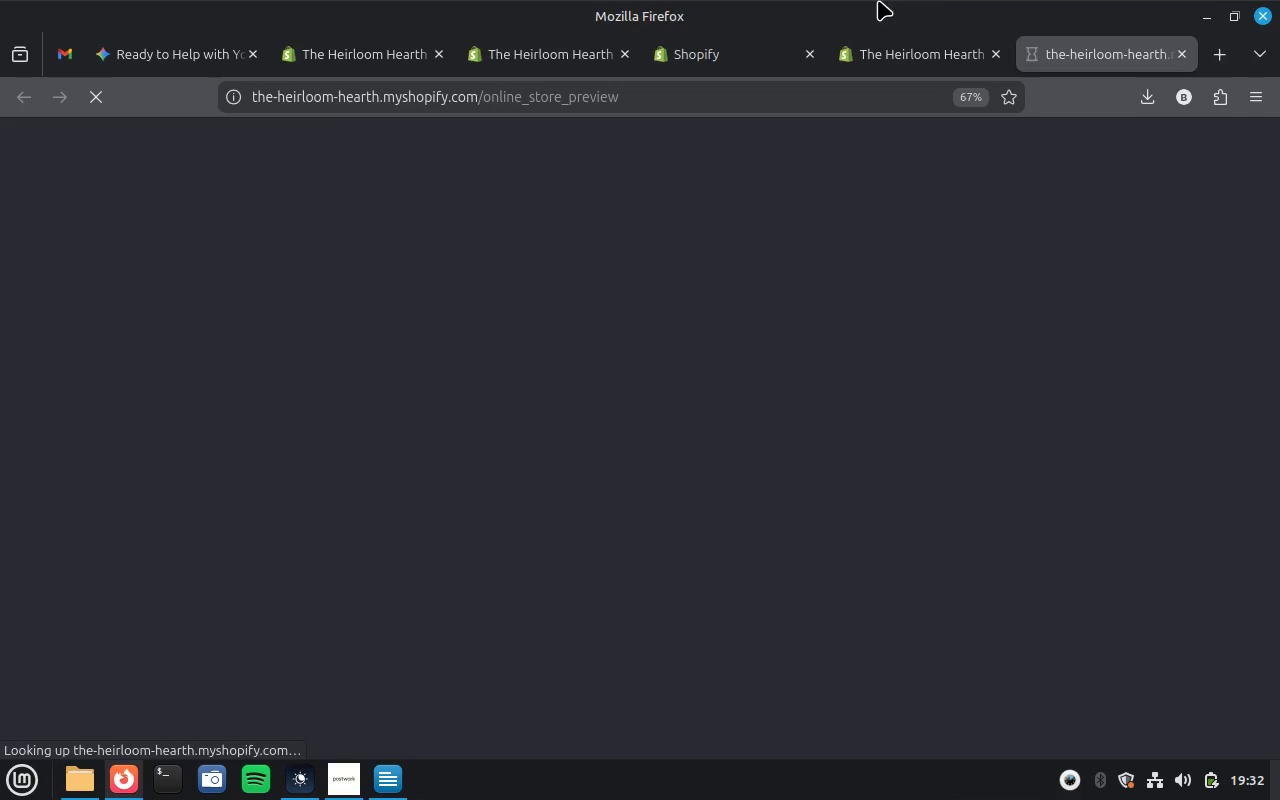 
left_click([919, 57])
 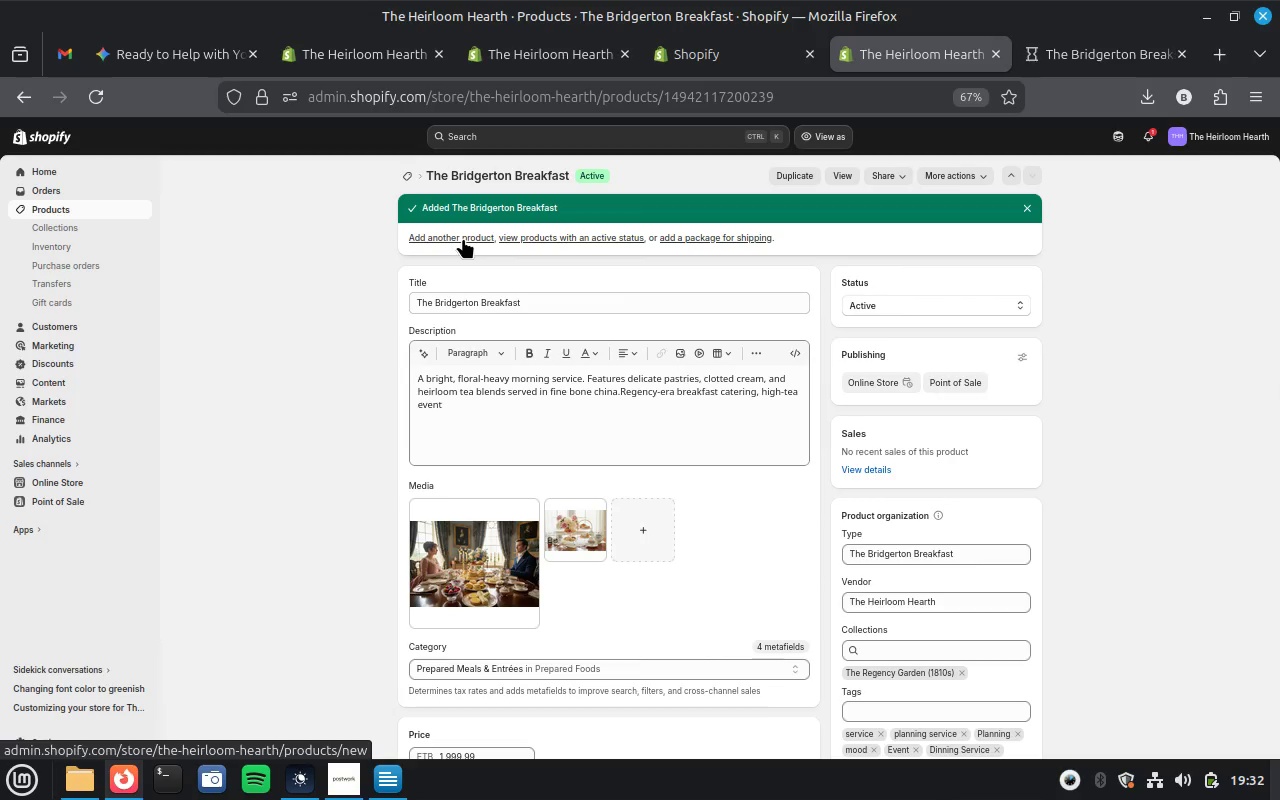 
wait(7.44)
 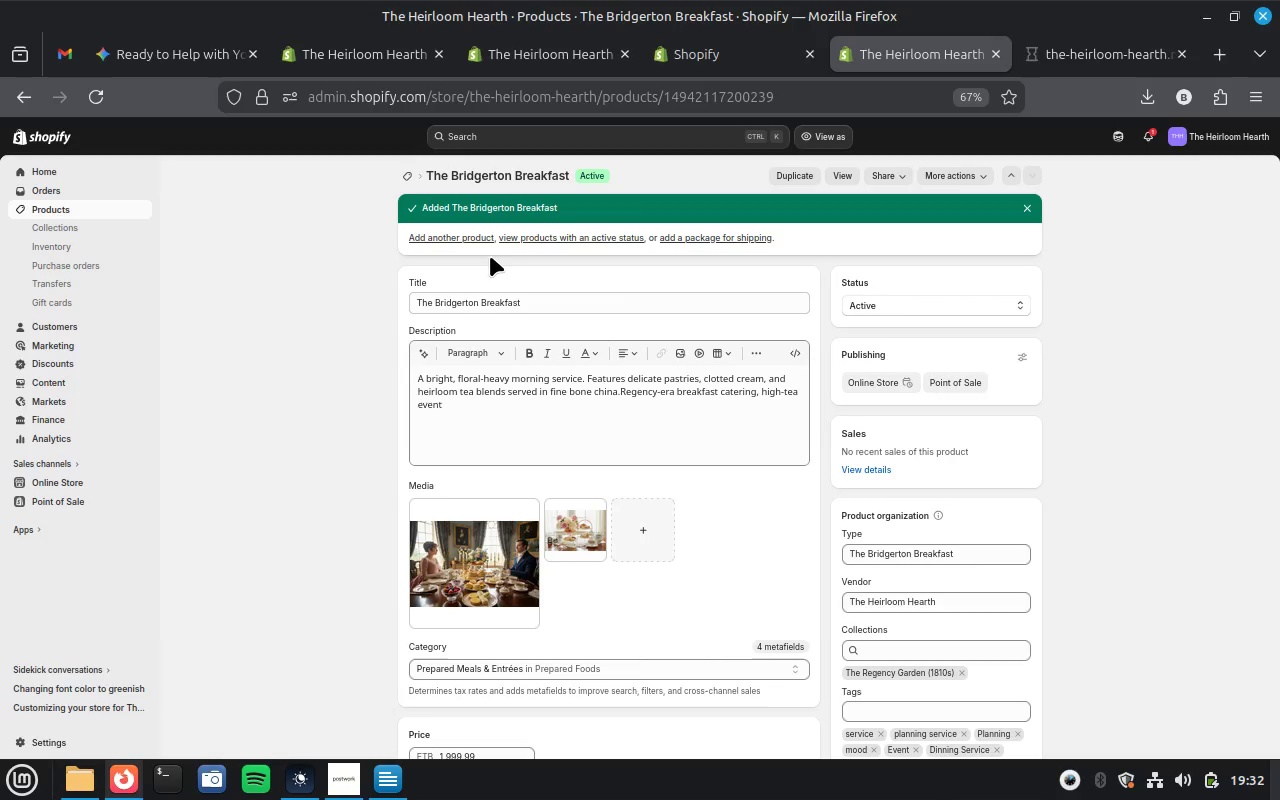 
left_click([1081, 47])
 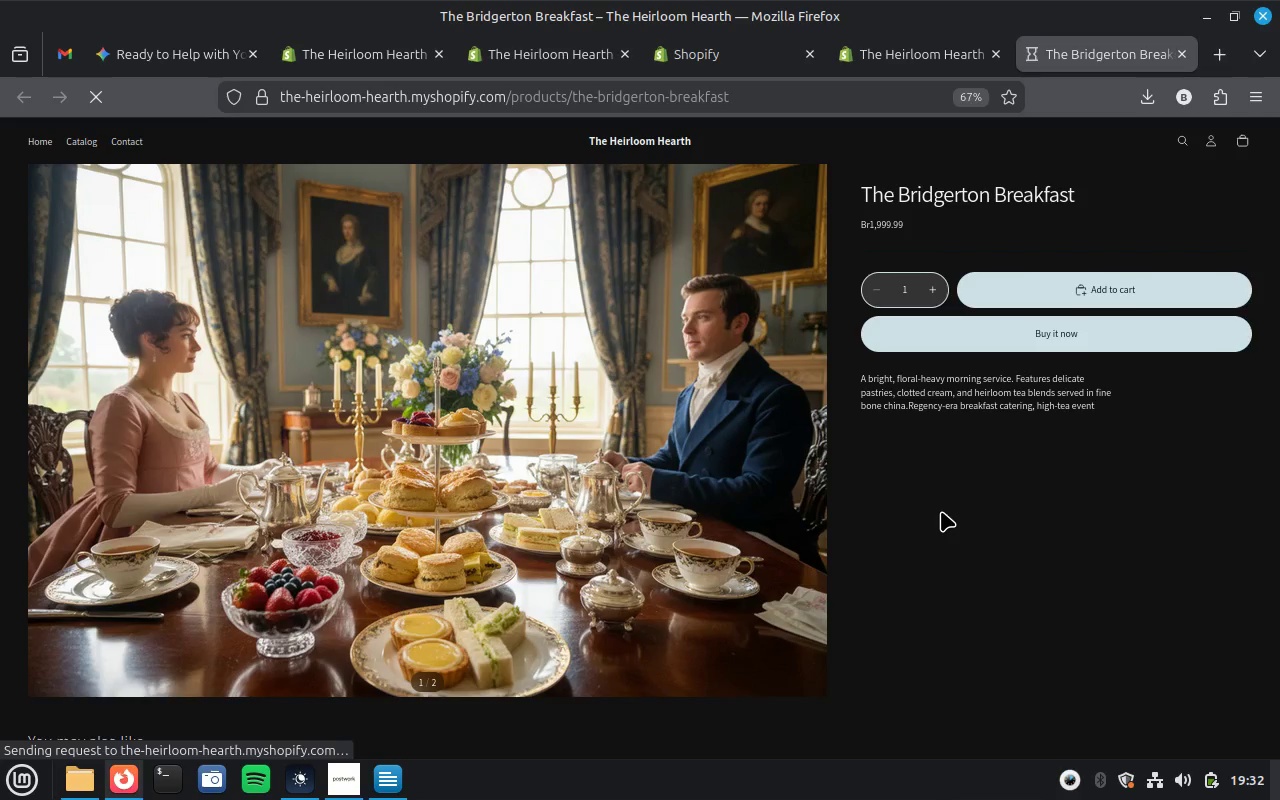 
scroll: coordinate [940, 512], scroll_direction: down, amount: 3.0
 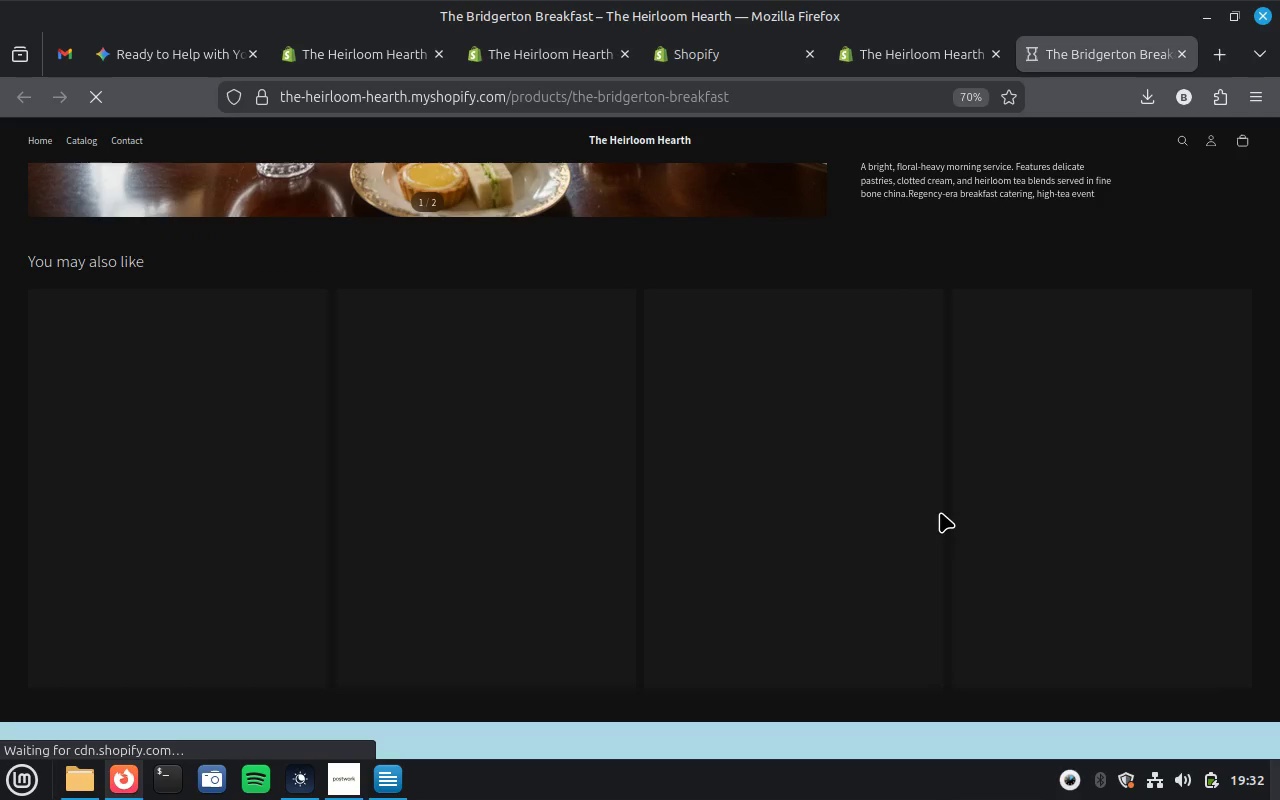 
scroll: coordinate [940, 513], scroll_direction: up, amount: 6.0
 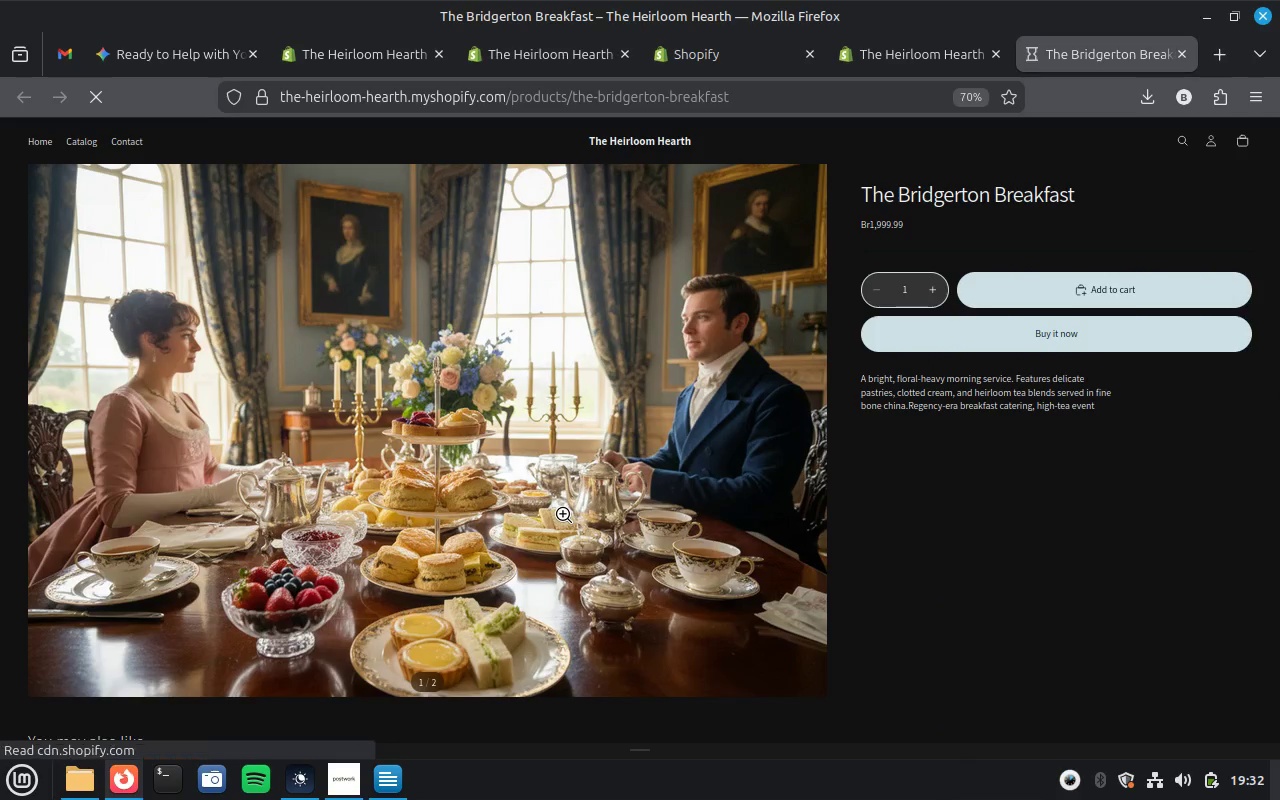 
scroll: coordinate [561, 513], scroll_direction: down, amount: 4.0
 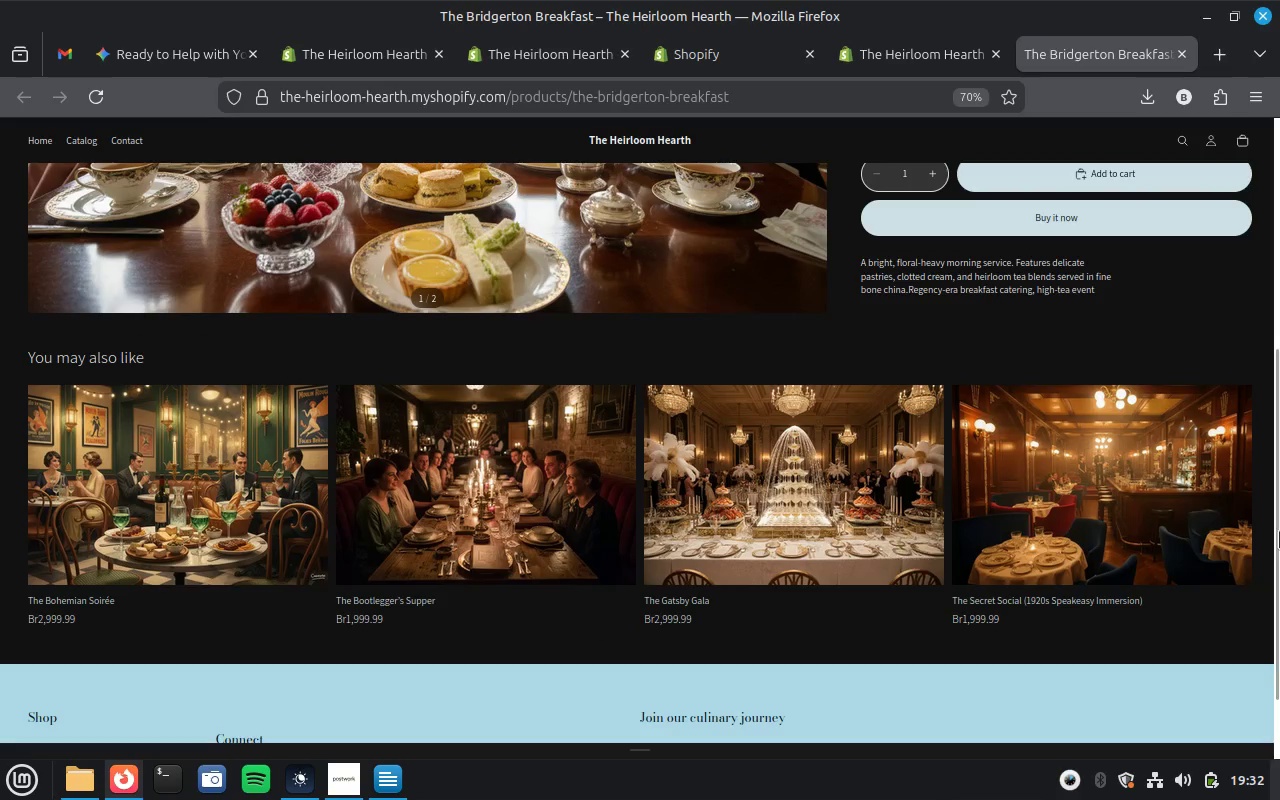 
scroll: coordinate [1053, 447], scroll_direction: up, amount: 11.0
 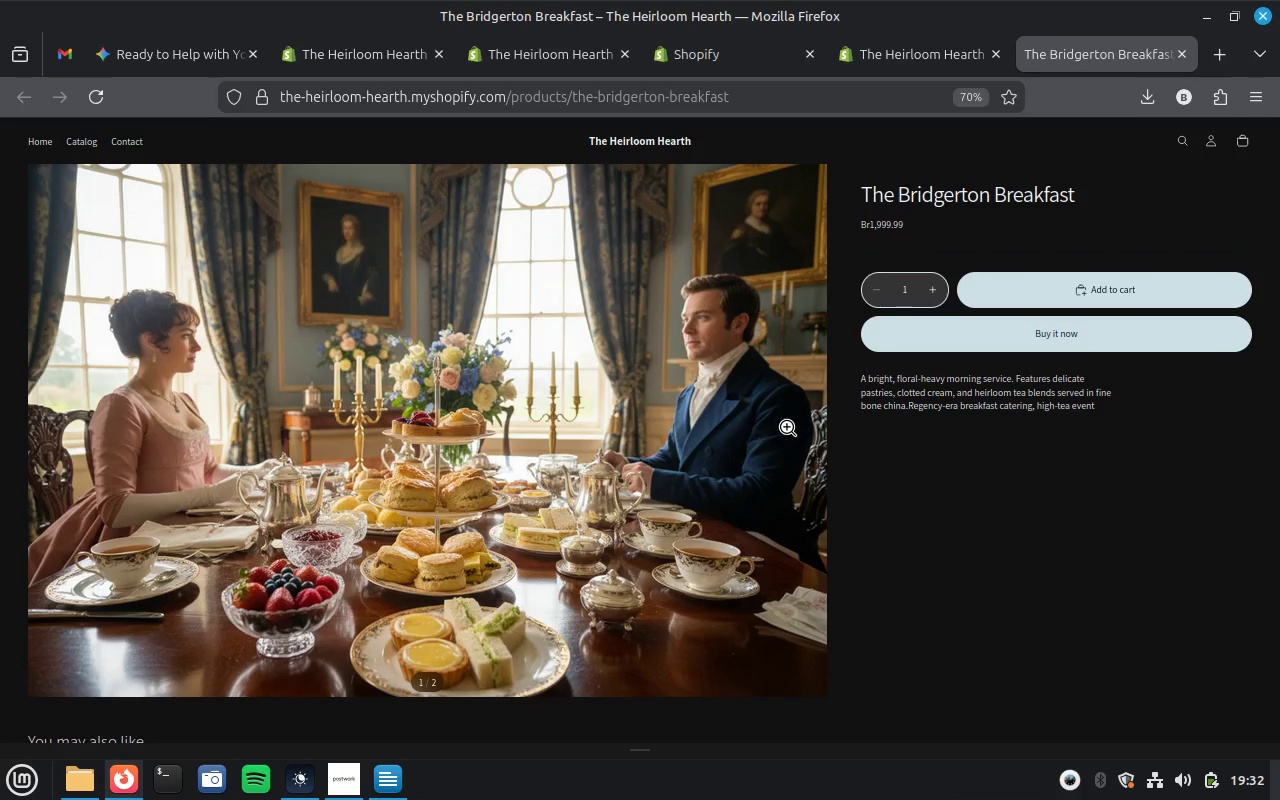 
left_click_drag(start_coordinate=[786, 426], to_coordinate=[0, 434])
 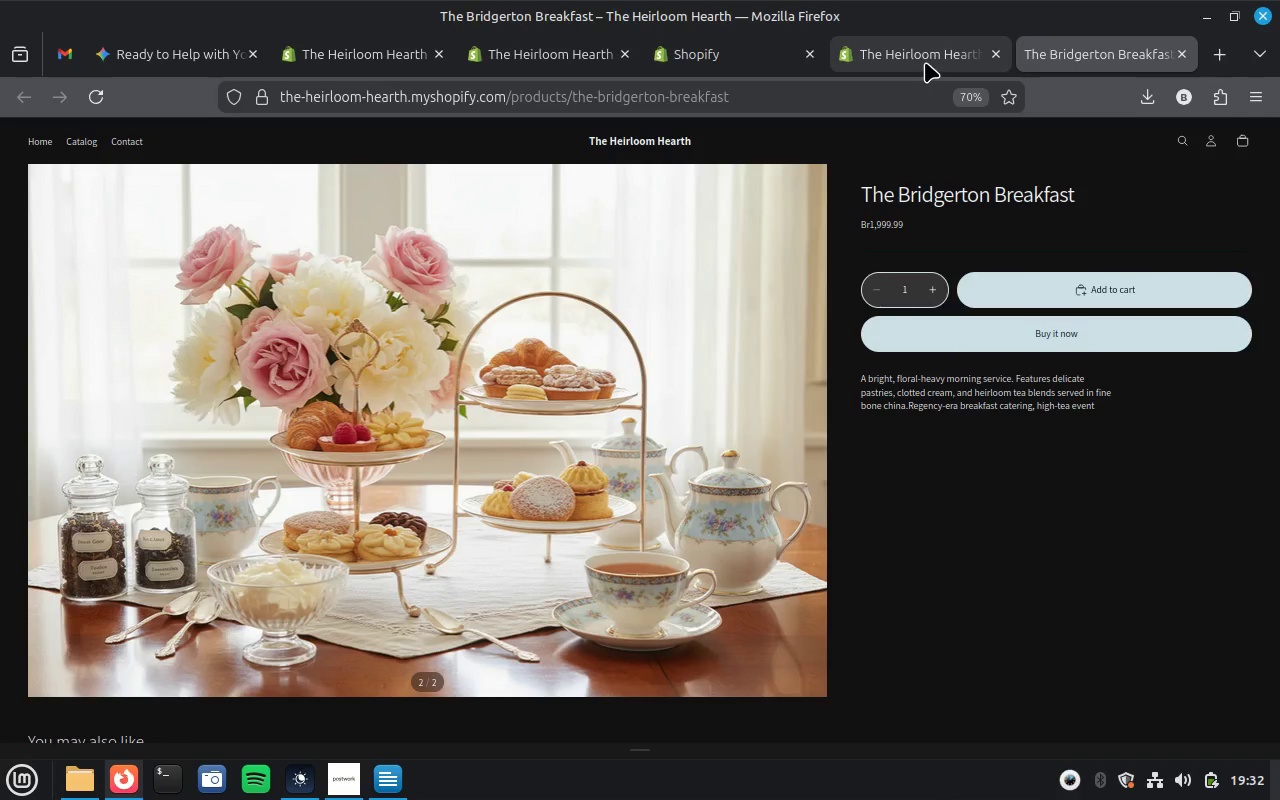 
left_click([925, 52])
 